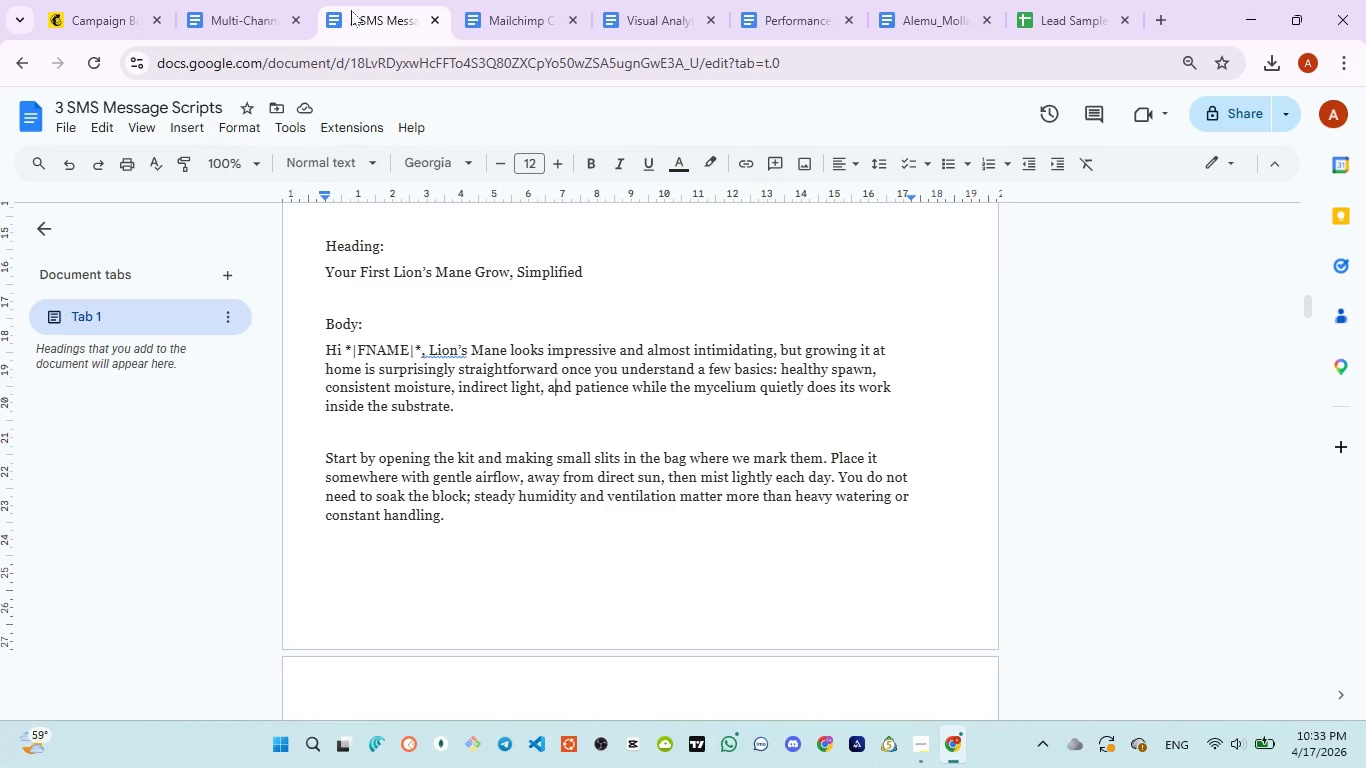 
wait(7.2)
 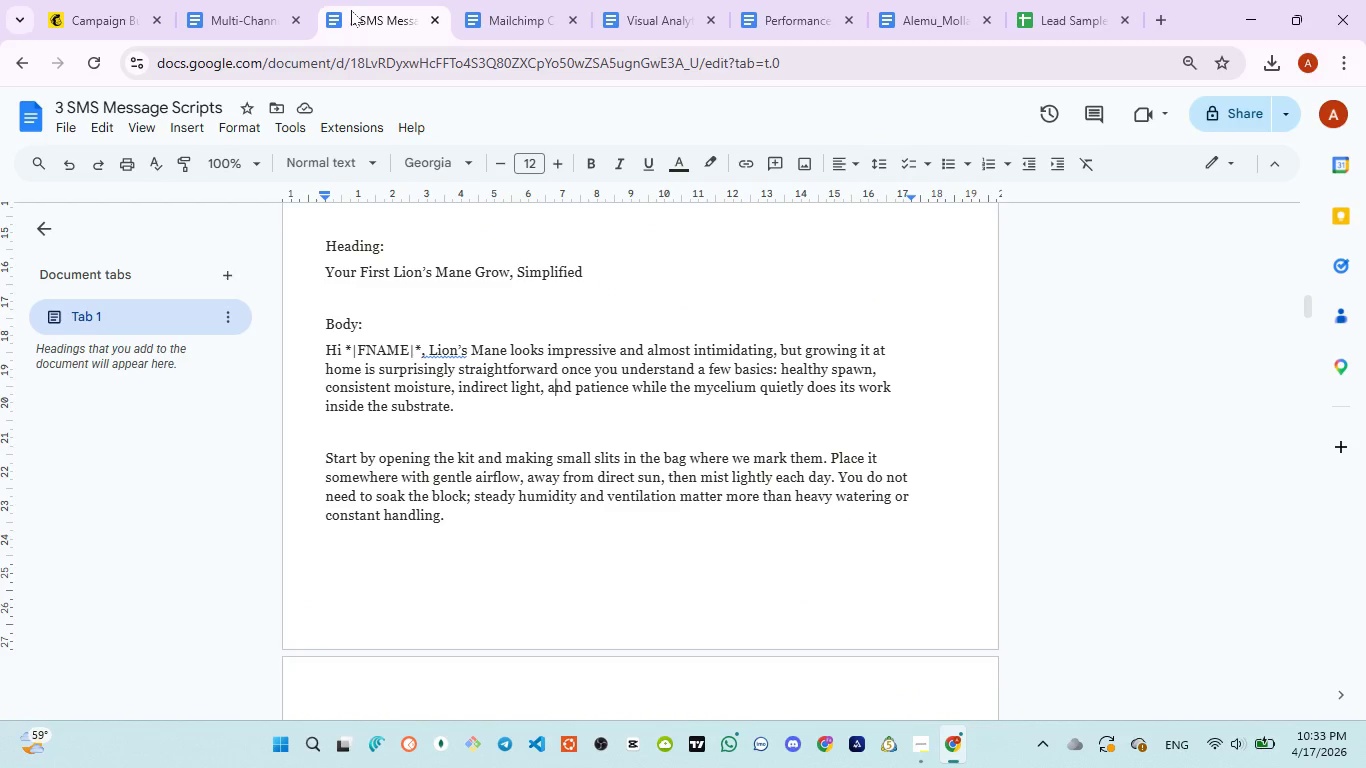 
left_click([88, 45])
 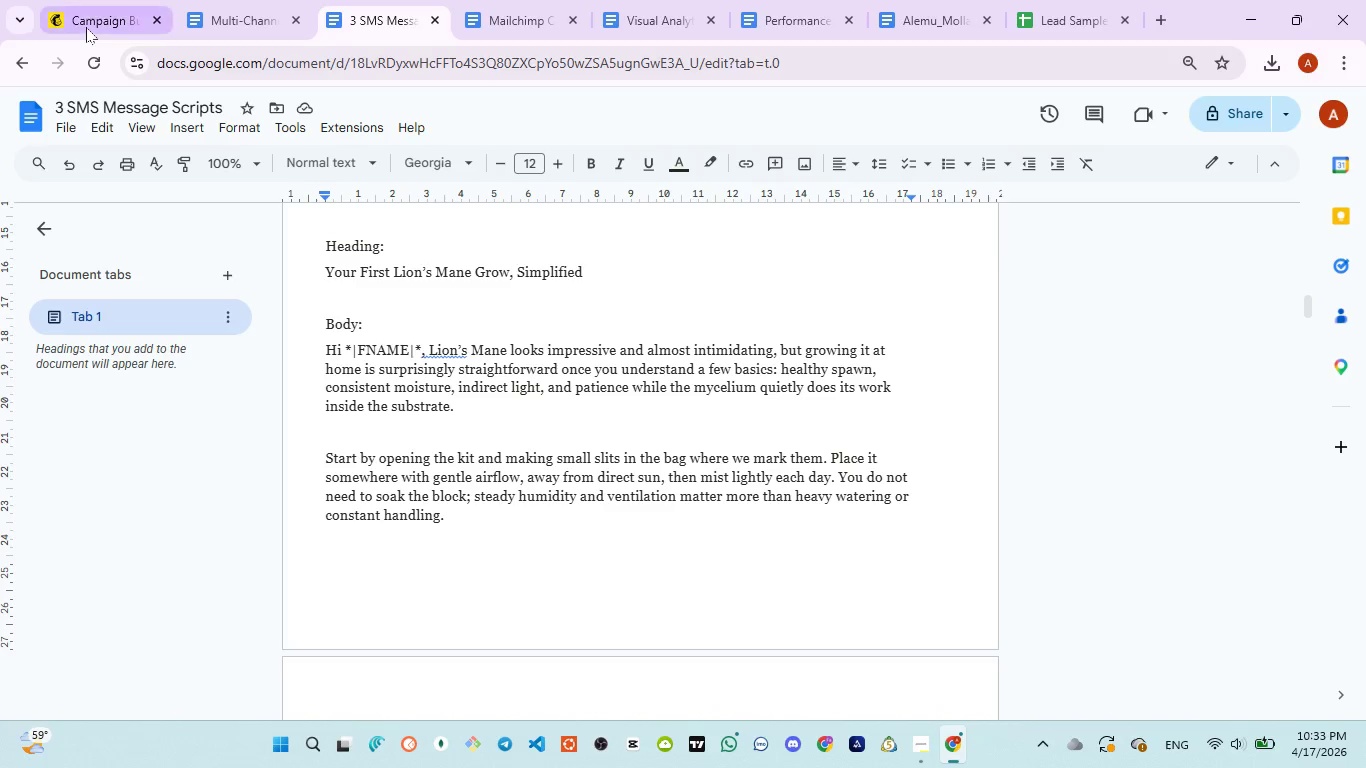 
left_click([86, 27])
 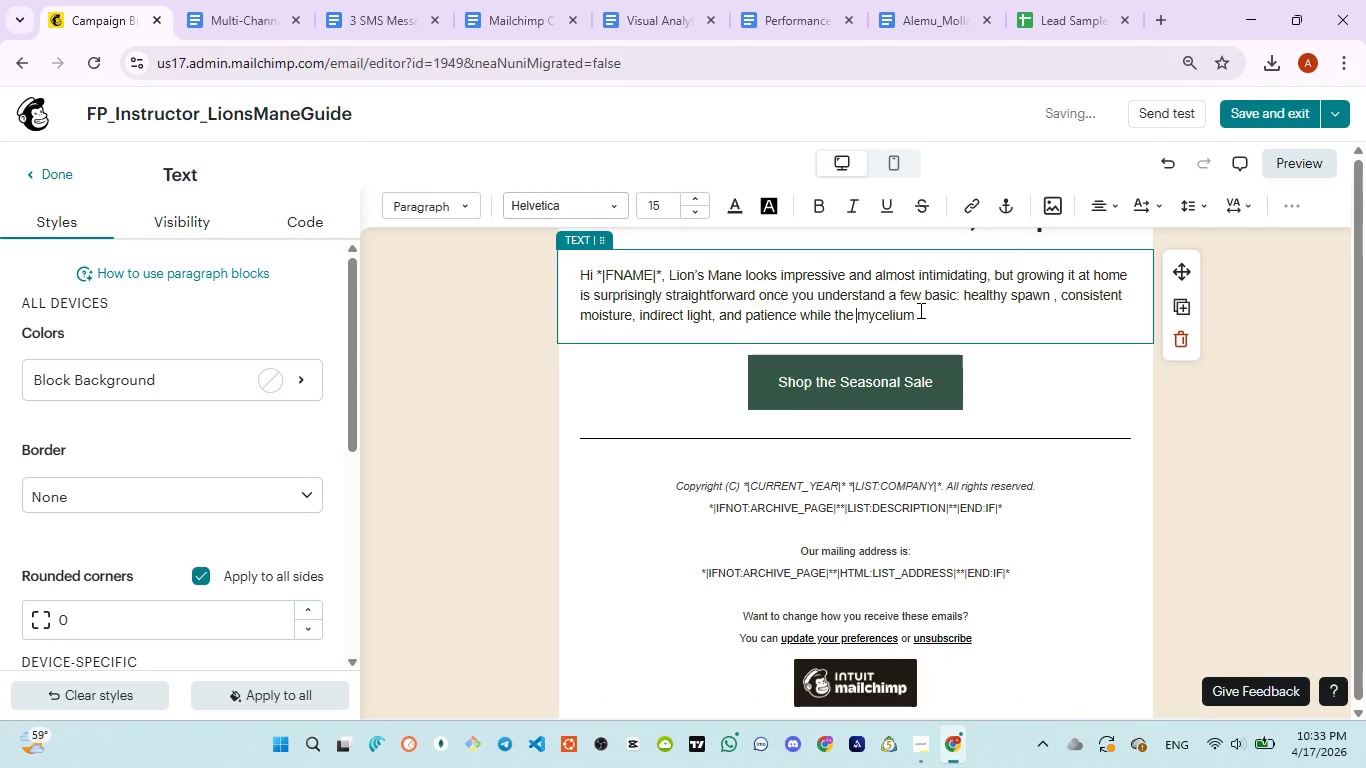 
left_click([926, 314])
 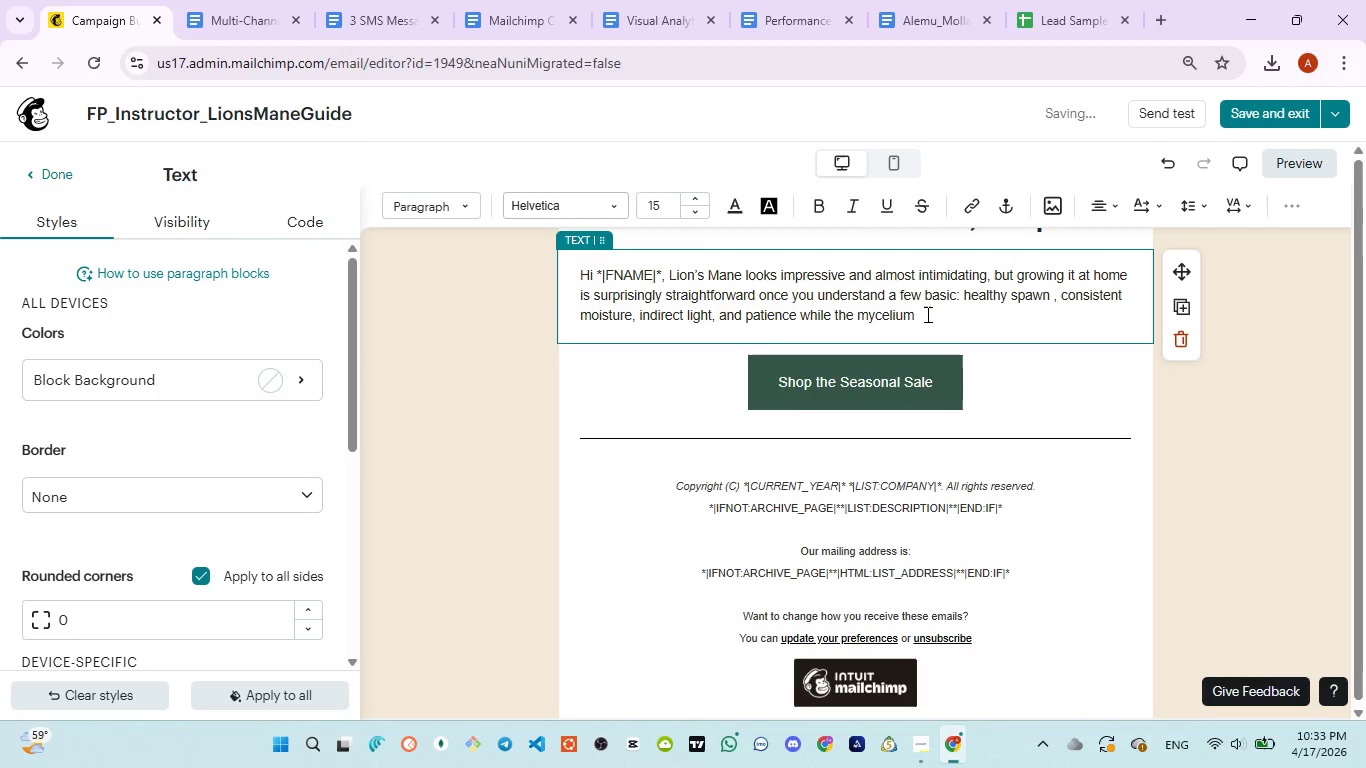 
type(quietly does it work)
 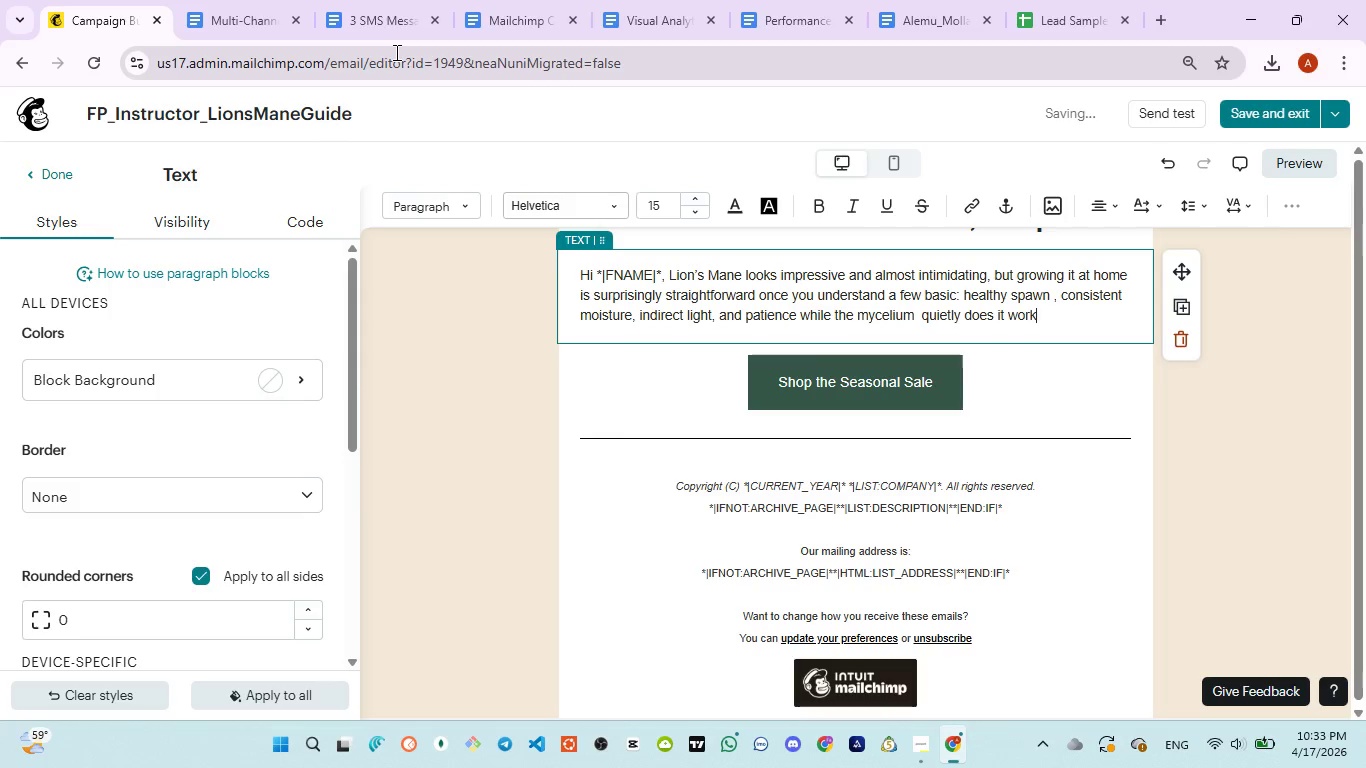 
left_click([371, 28])
 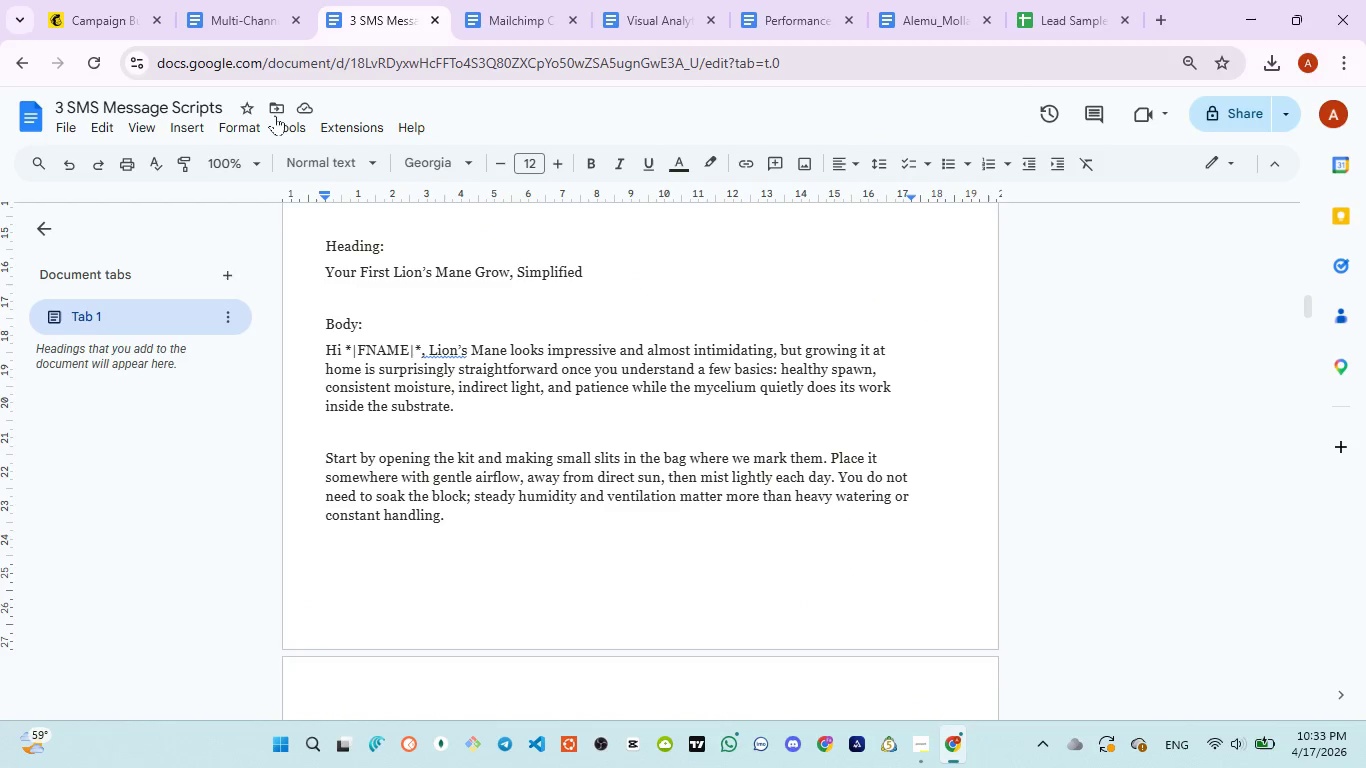 
left_click([109, 0])
 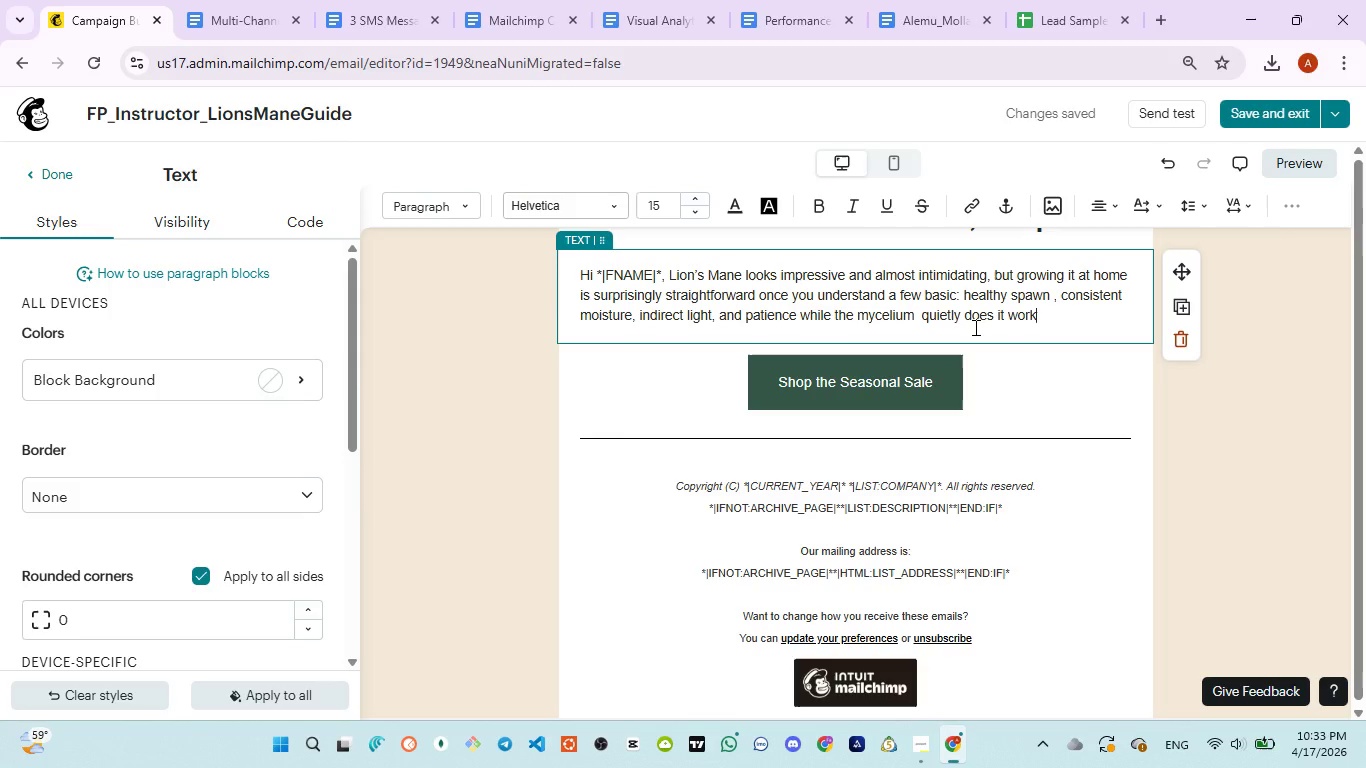 
type( inside the substarte)
key(Backspace)
key(Backspace)
key(Backspace)
key(Backspace)
type(rate.)
 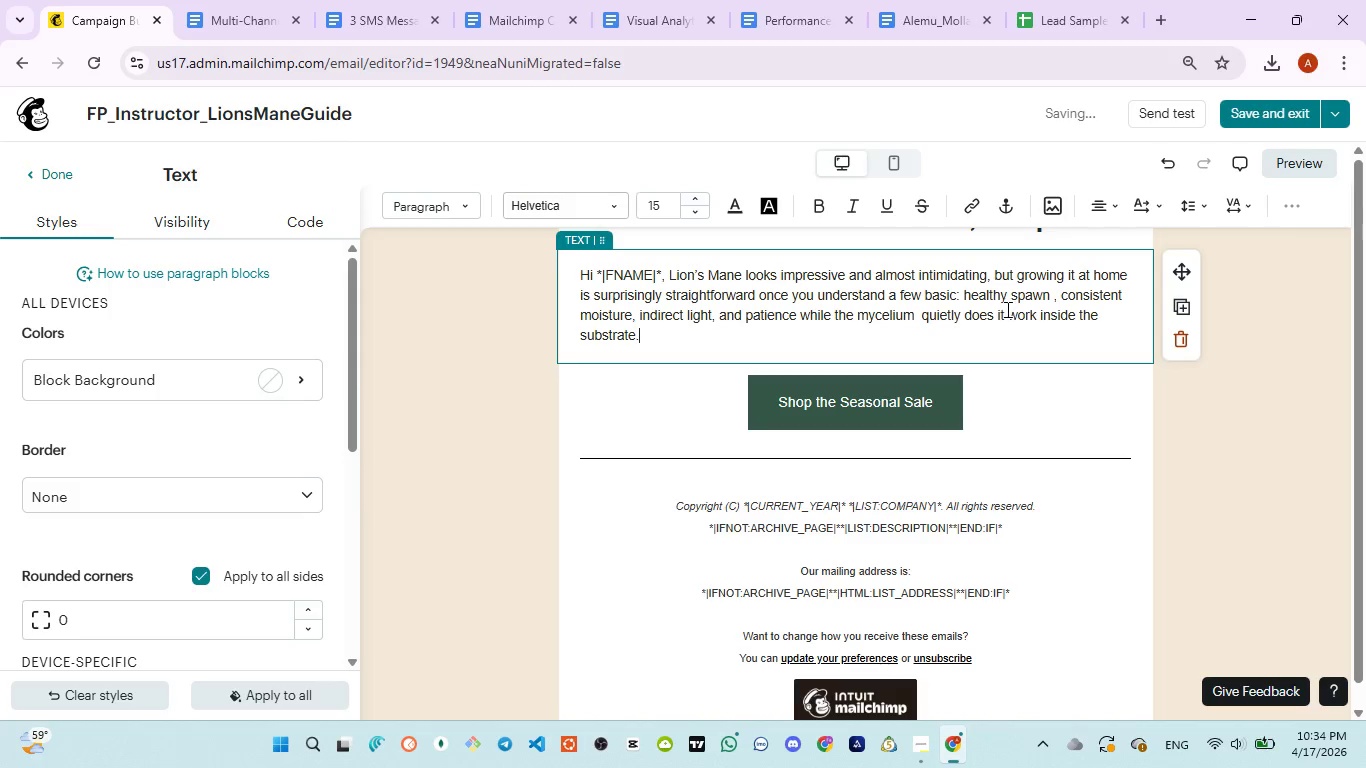 
left_click([1006, 309])
 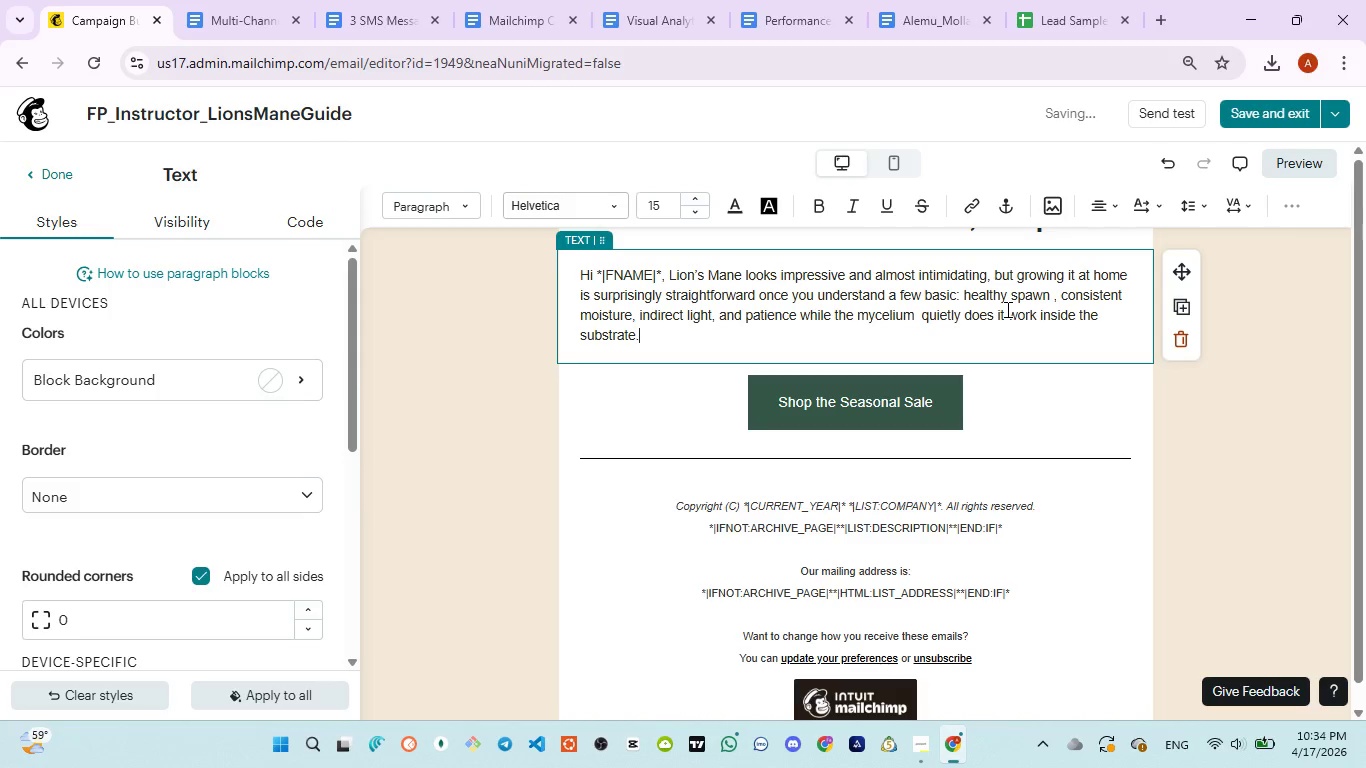 
key(S)
 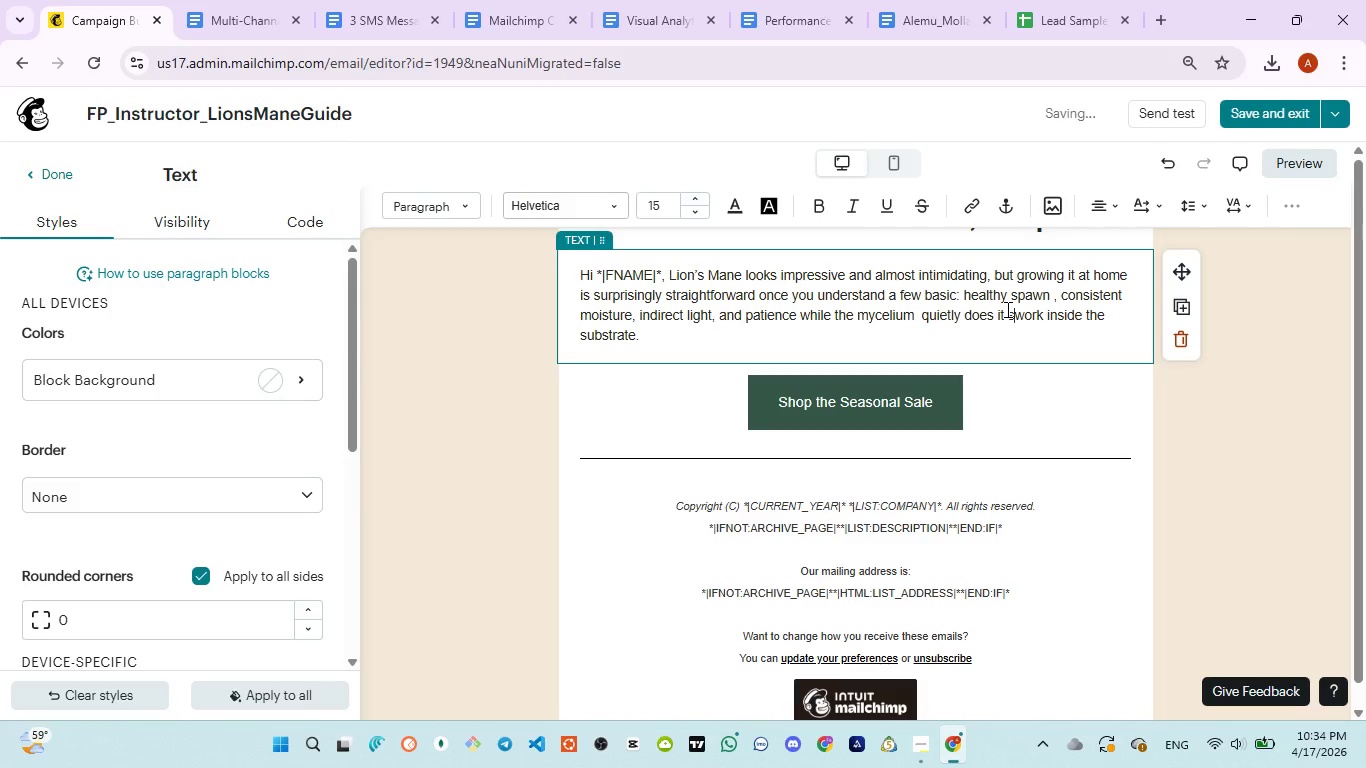 
key(Backspace)
 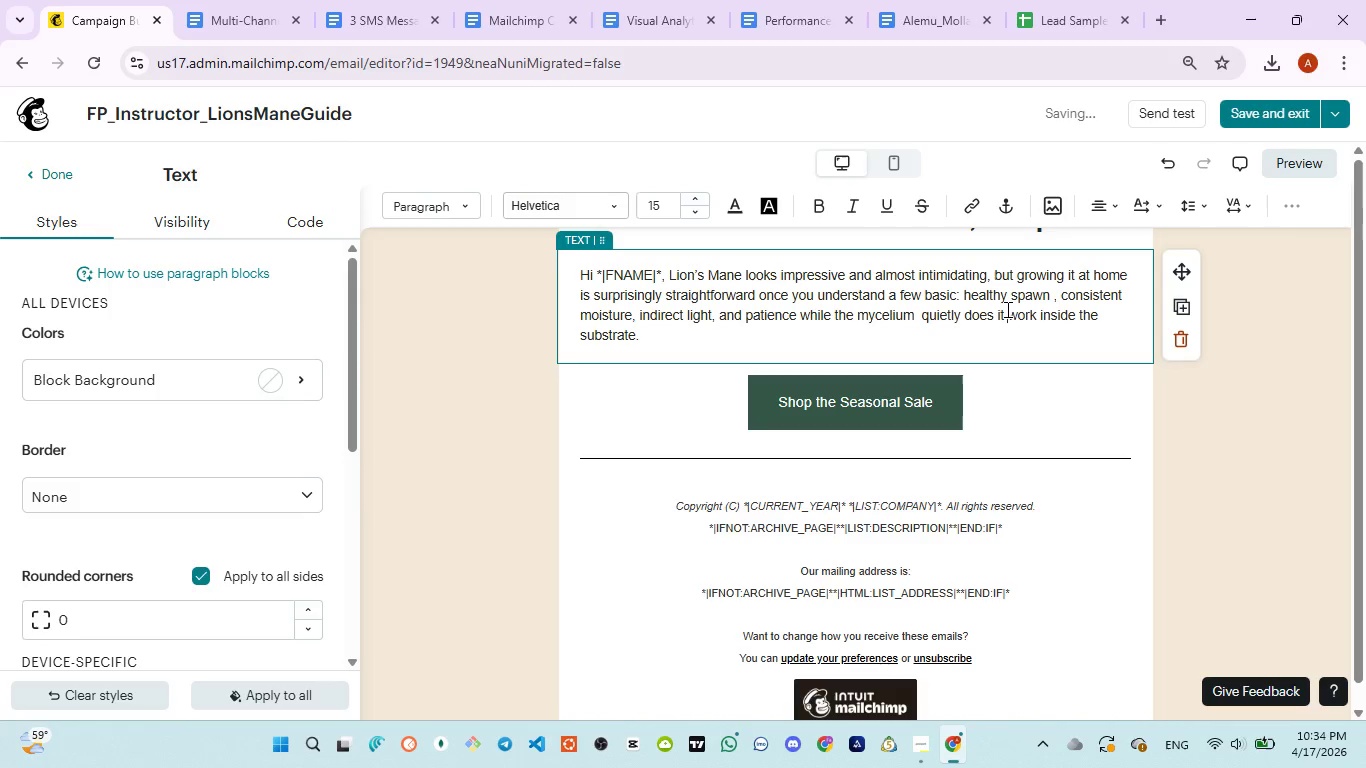 
key(Backspace)
 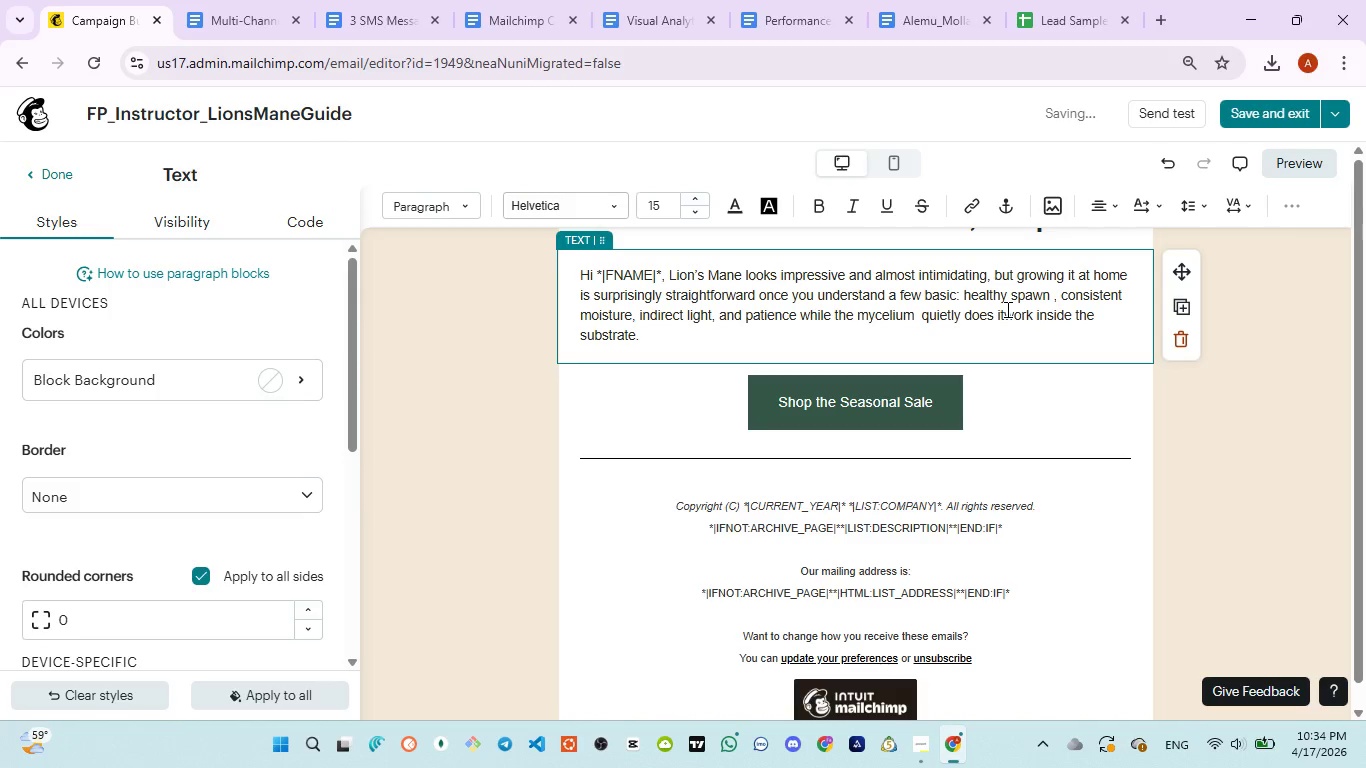 
key(S)
 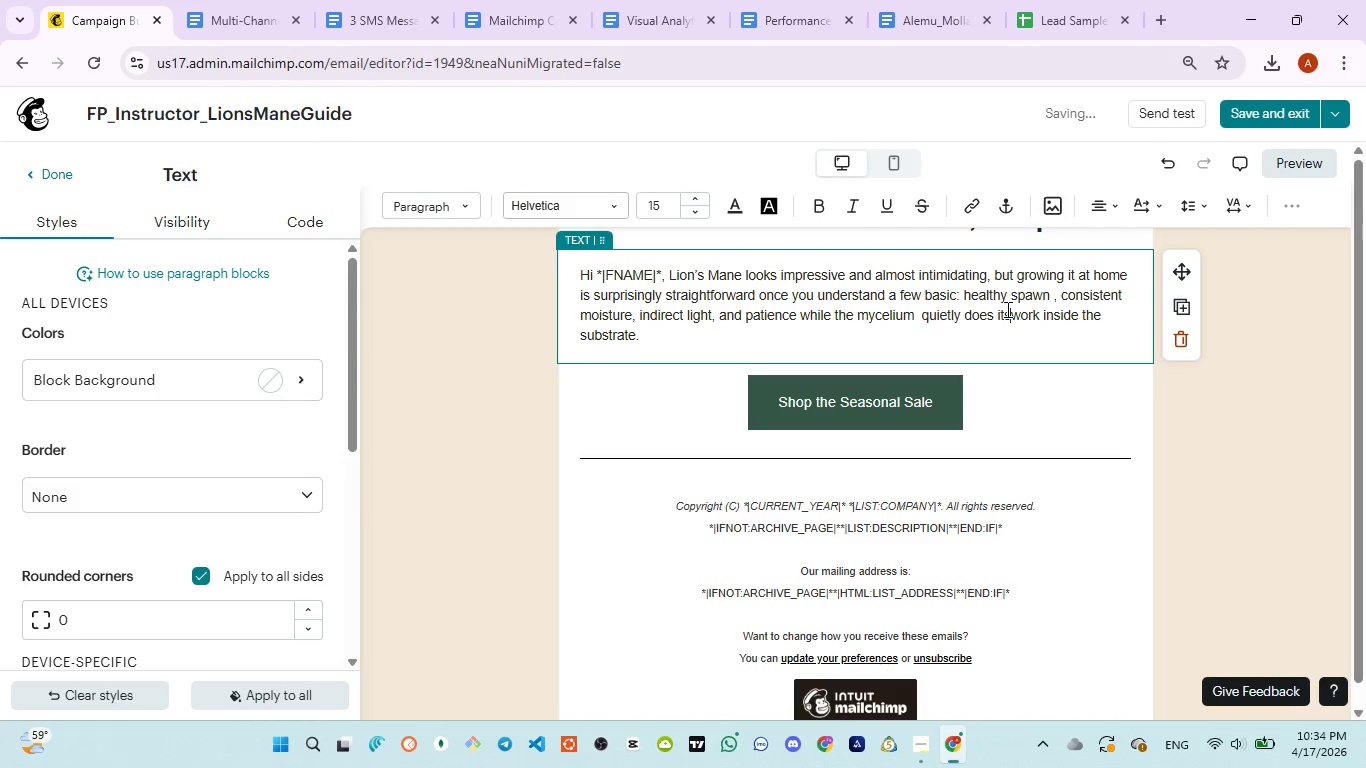 
key(Space)
 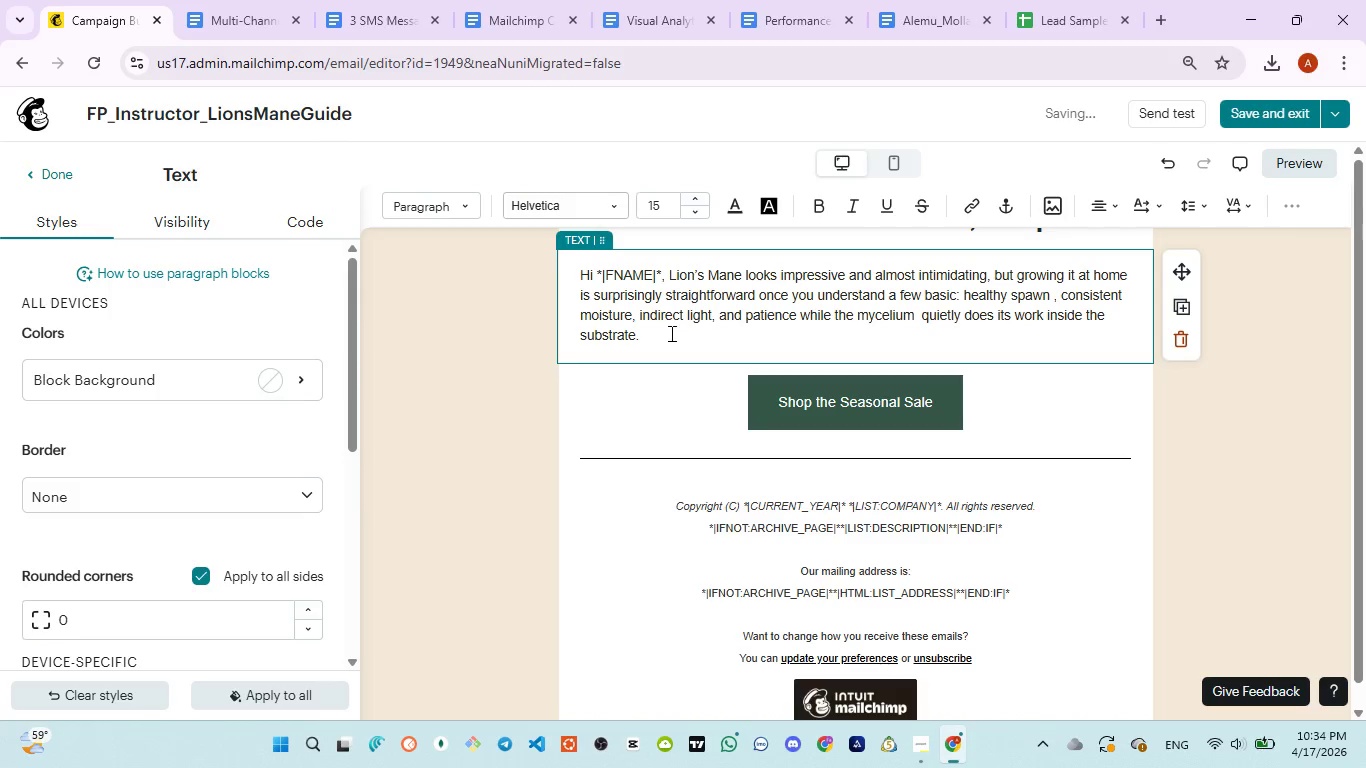 
left_click([670, 335])
 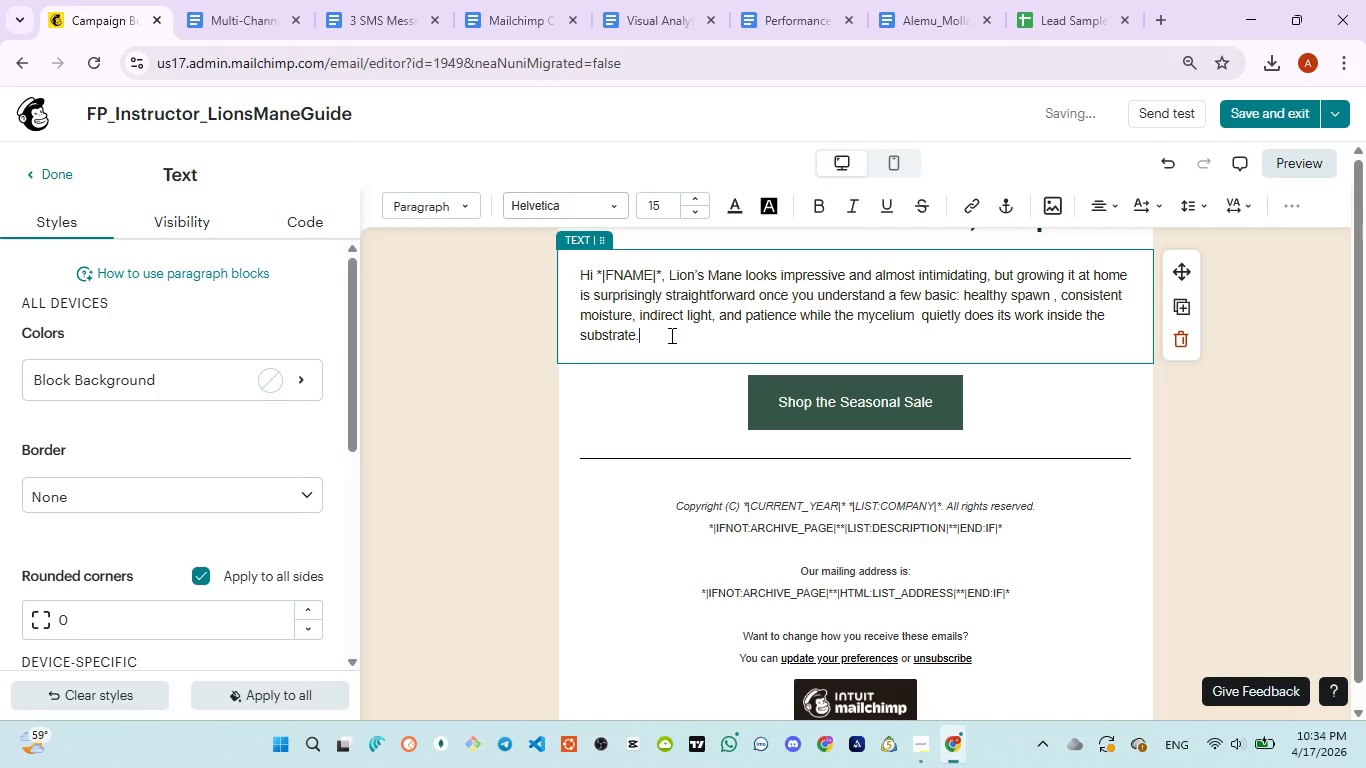 
key(Enter)
 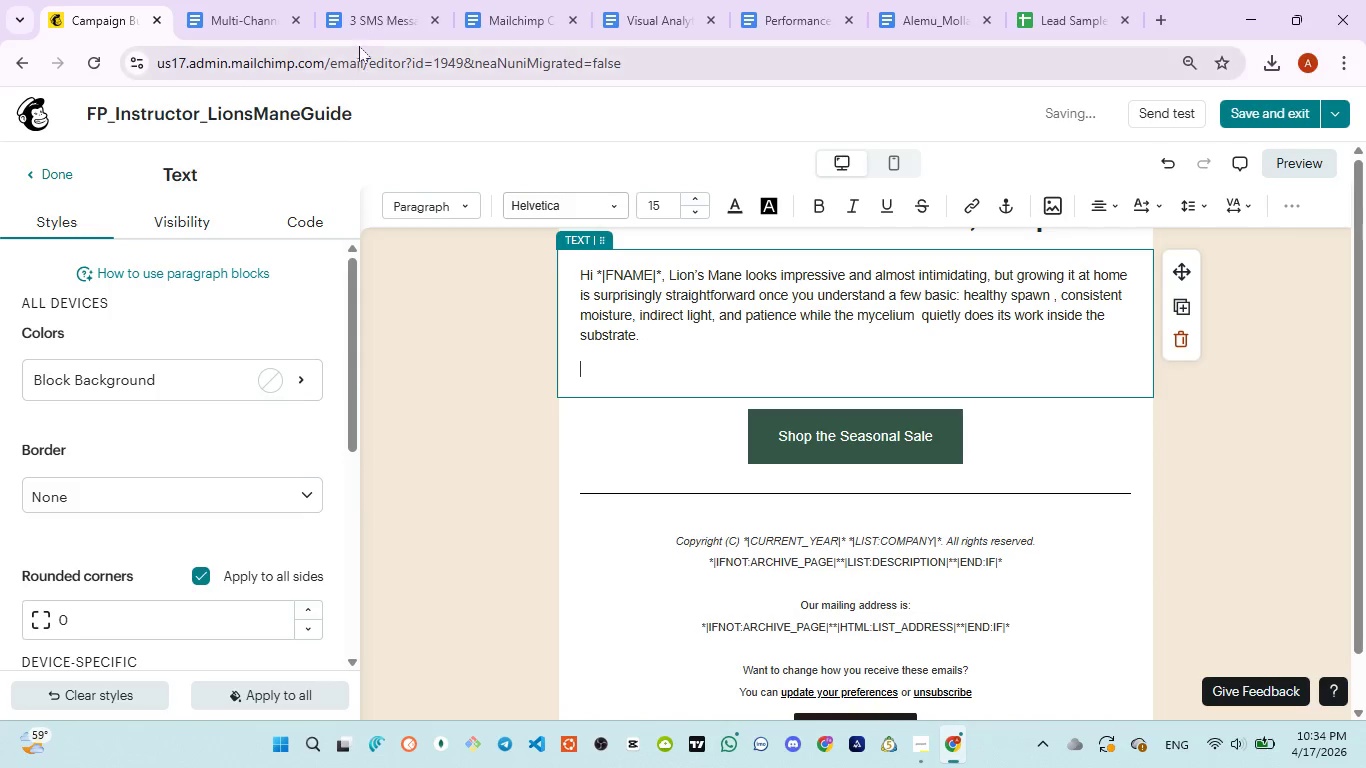 
left_click([361, 35])
 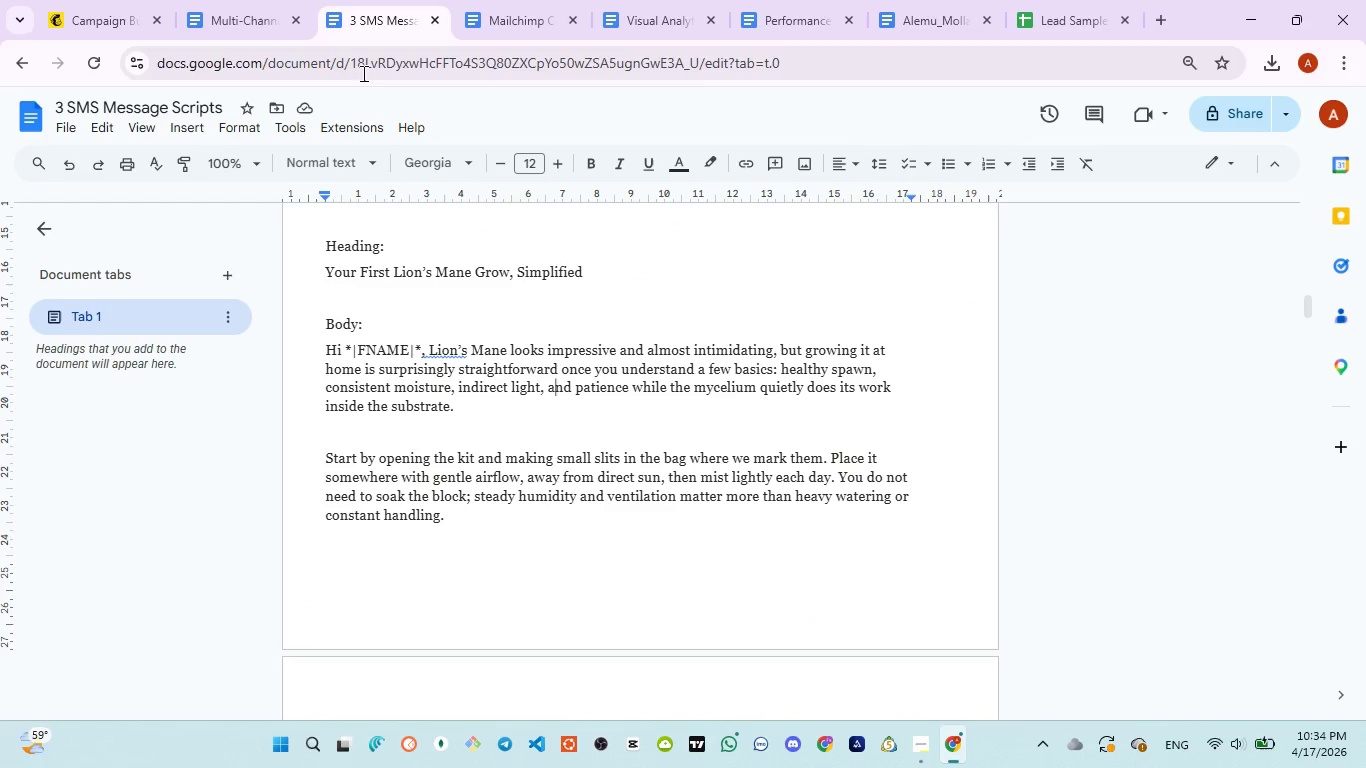 
left_click_drag(start_coordinate=[378, 136], to_coordinate=[75, 26])
 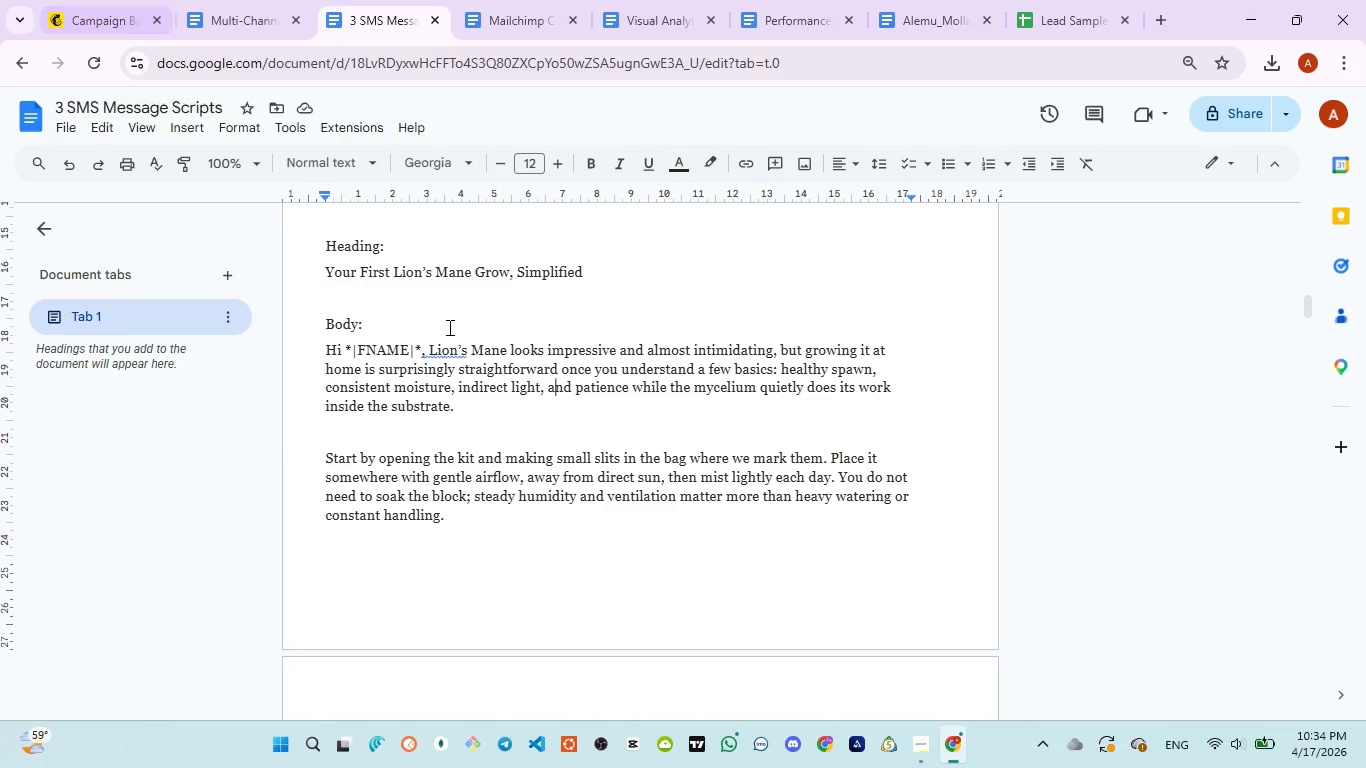 
left_click([75, 26])
 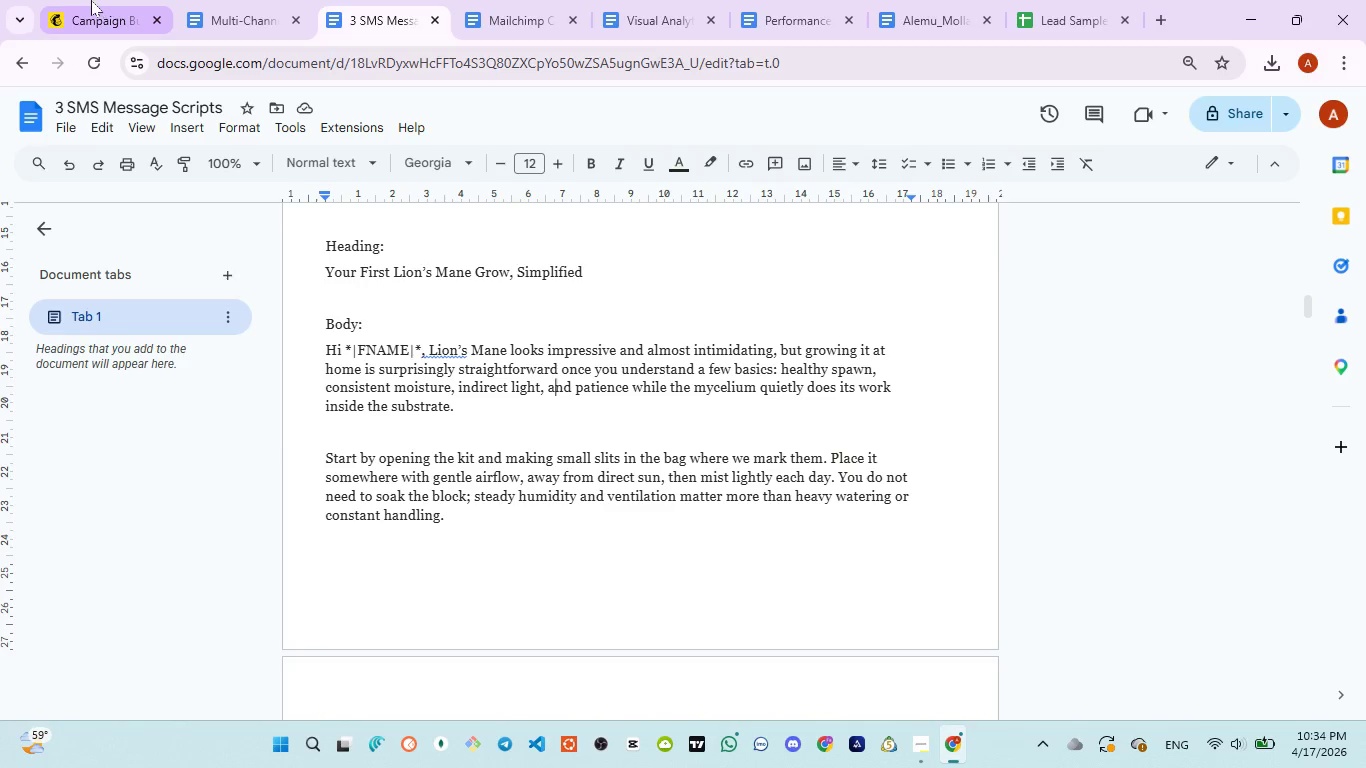 
left_click([88, 11])
 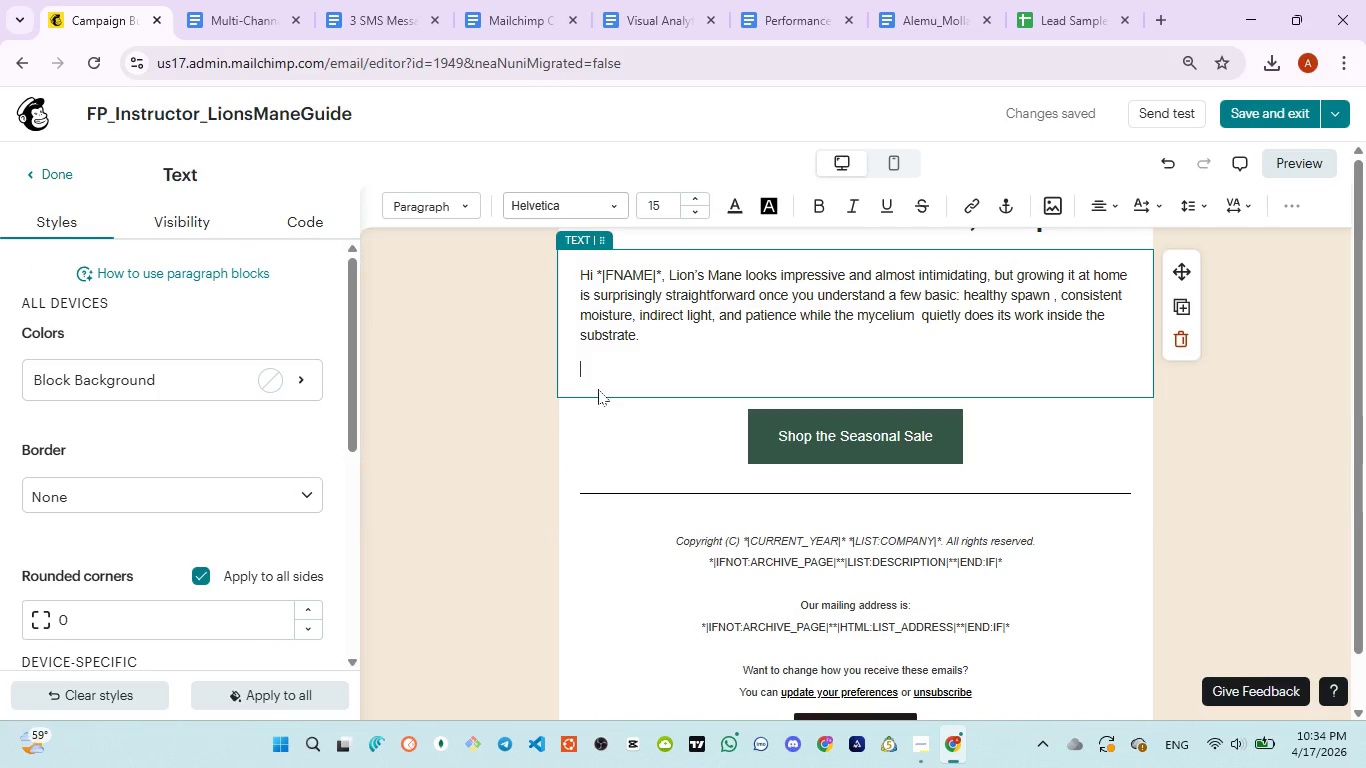 
type(Sa)
key(Backspace)
type(tart by opening the kit )
 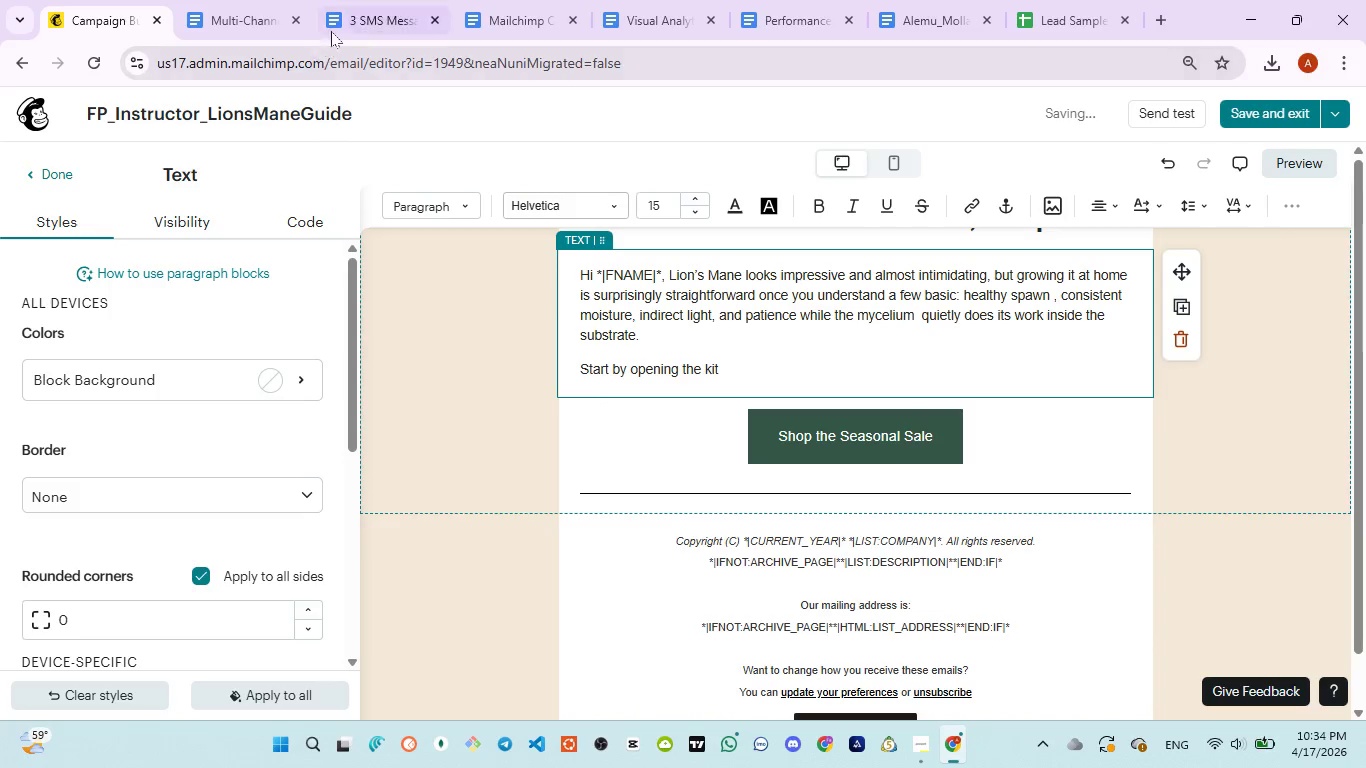 
left_click([343, 13])
 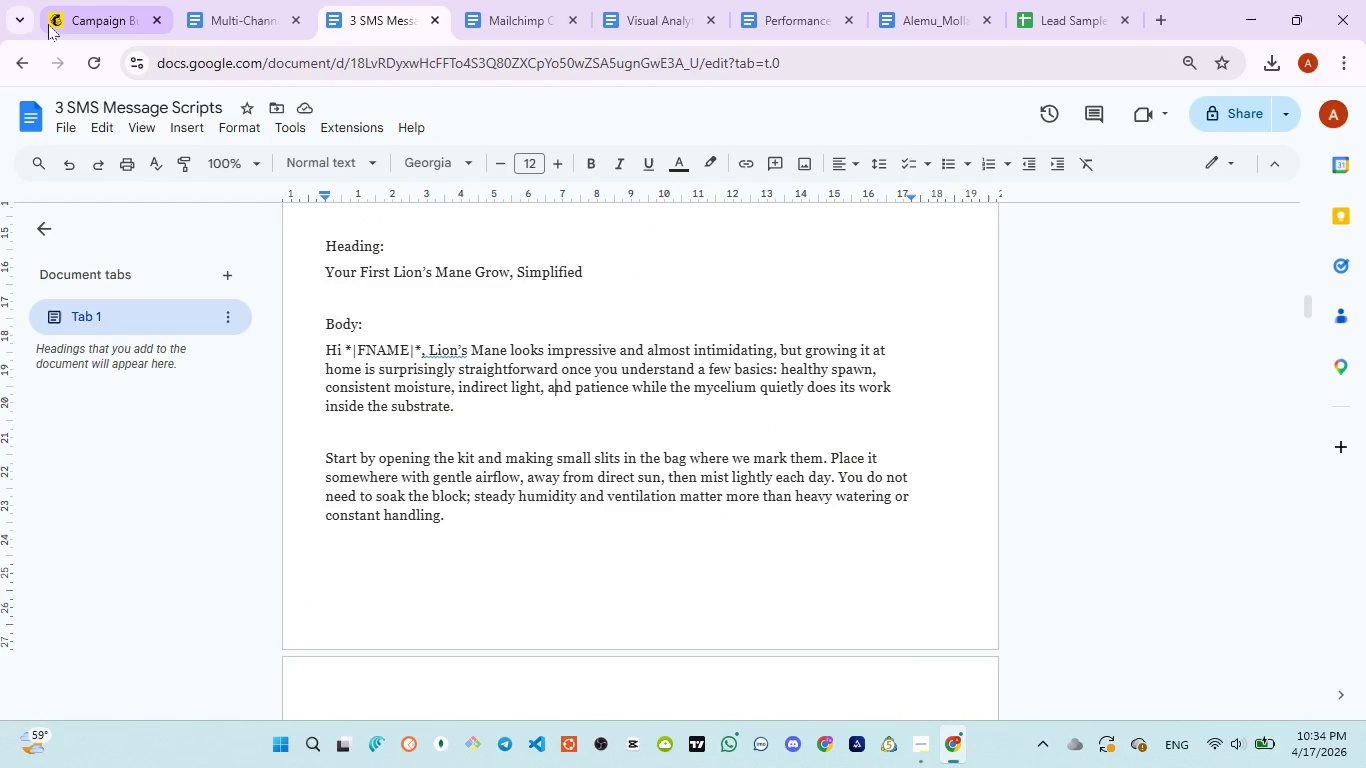 
wait(5.84)
 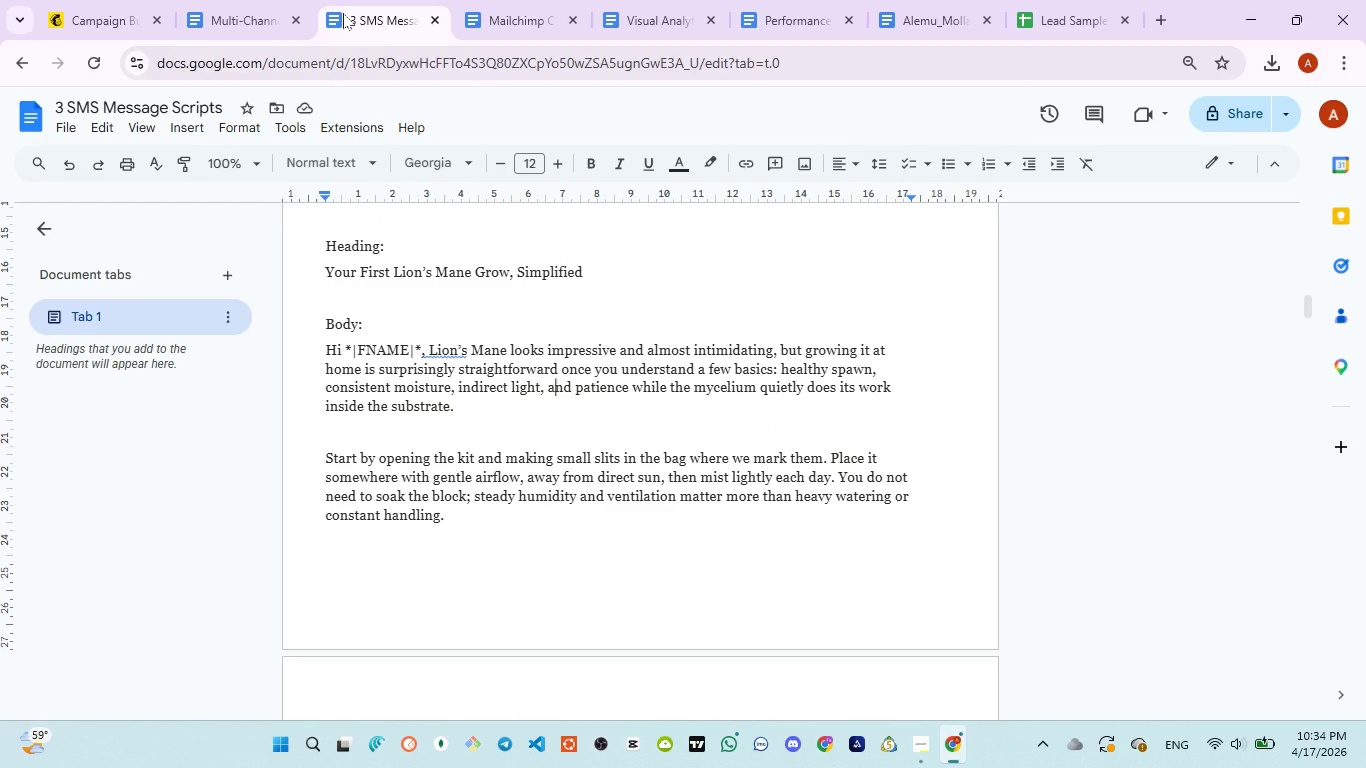 
left_click([72, 18])
 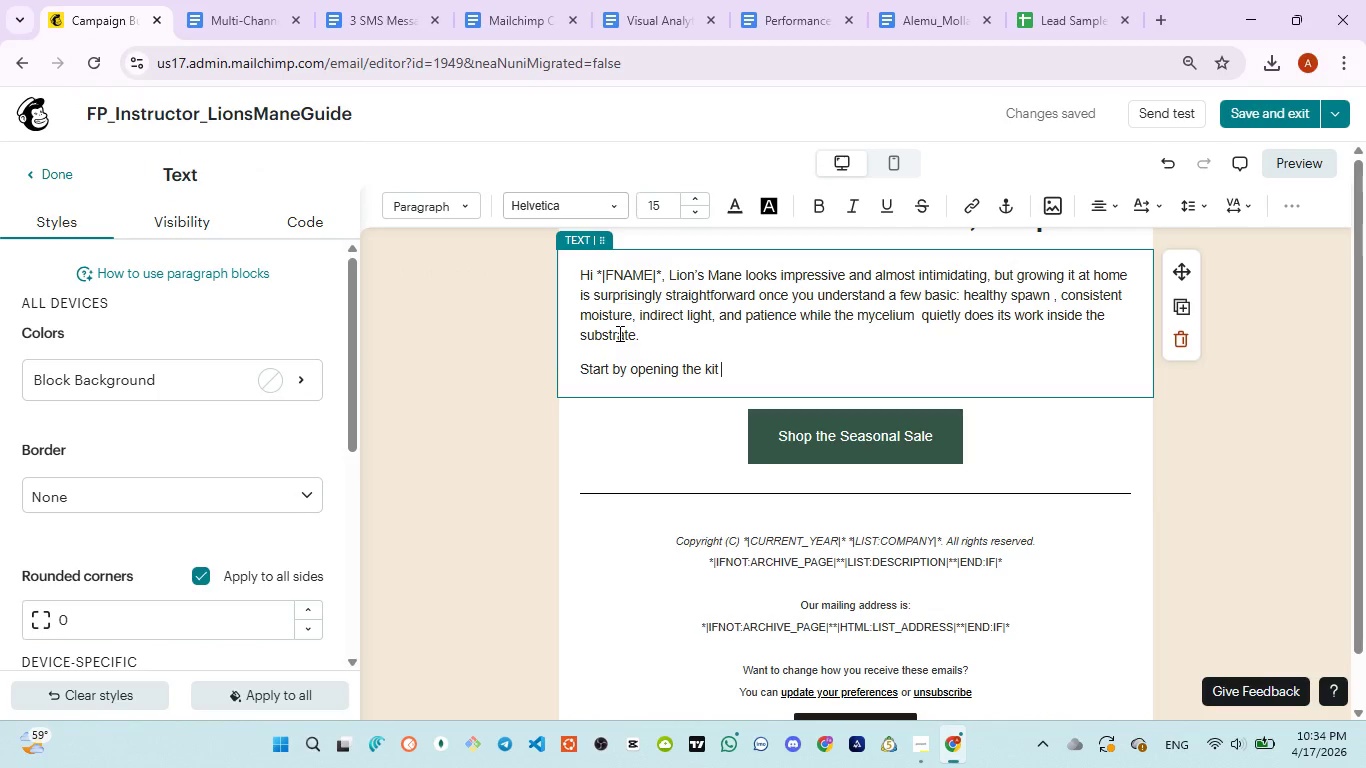 
key(Control+ControlRight)
 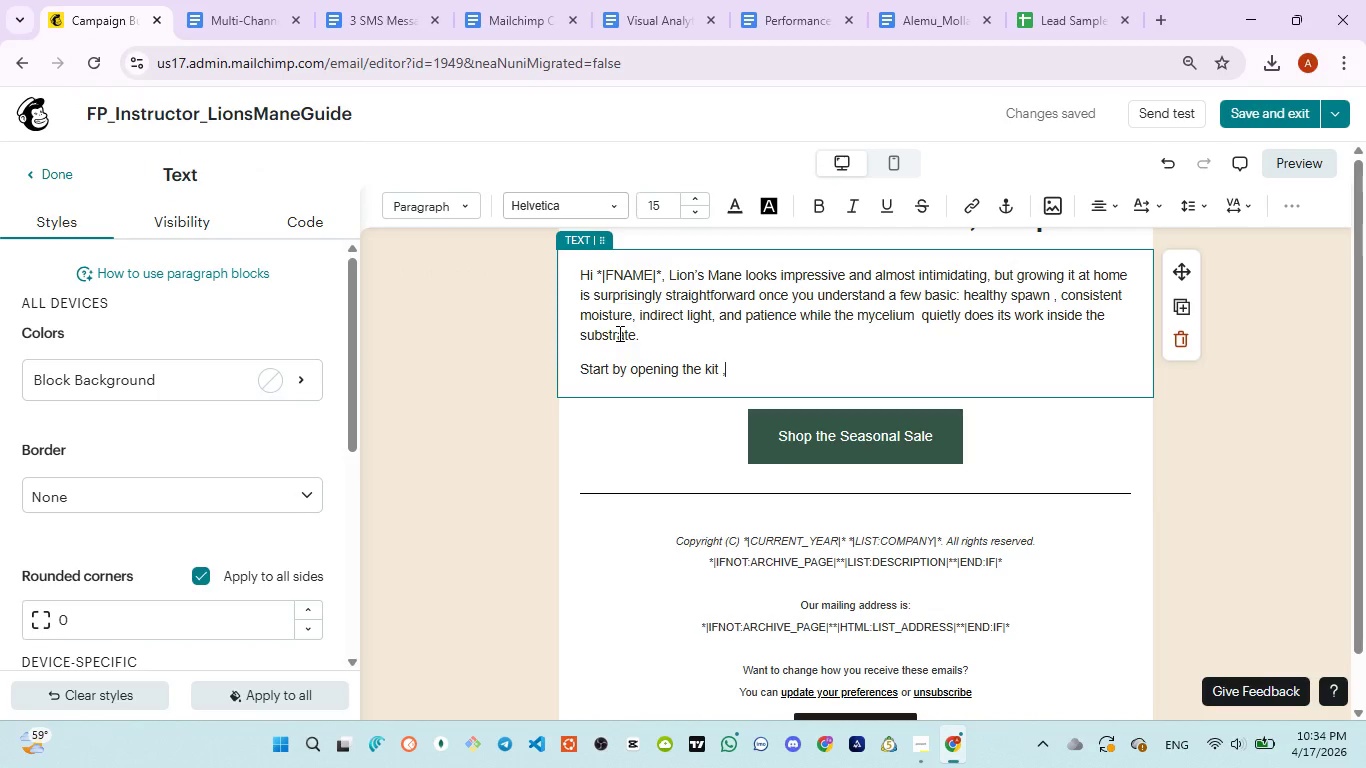 
type(, and making small silts )
 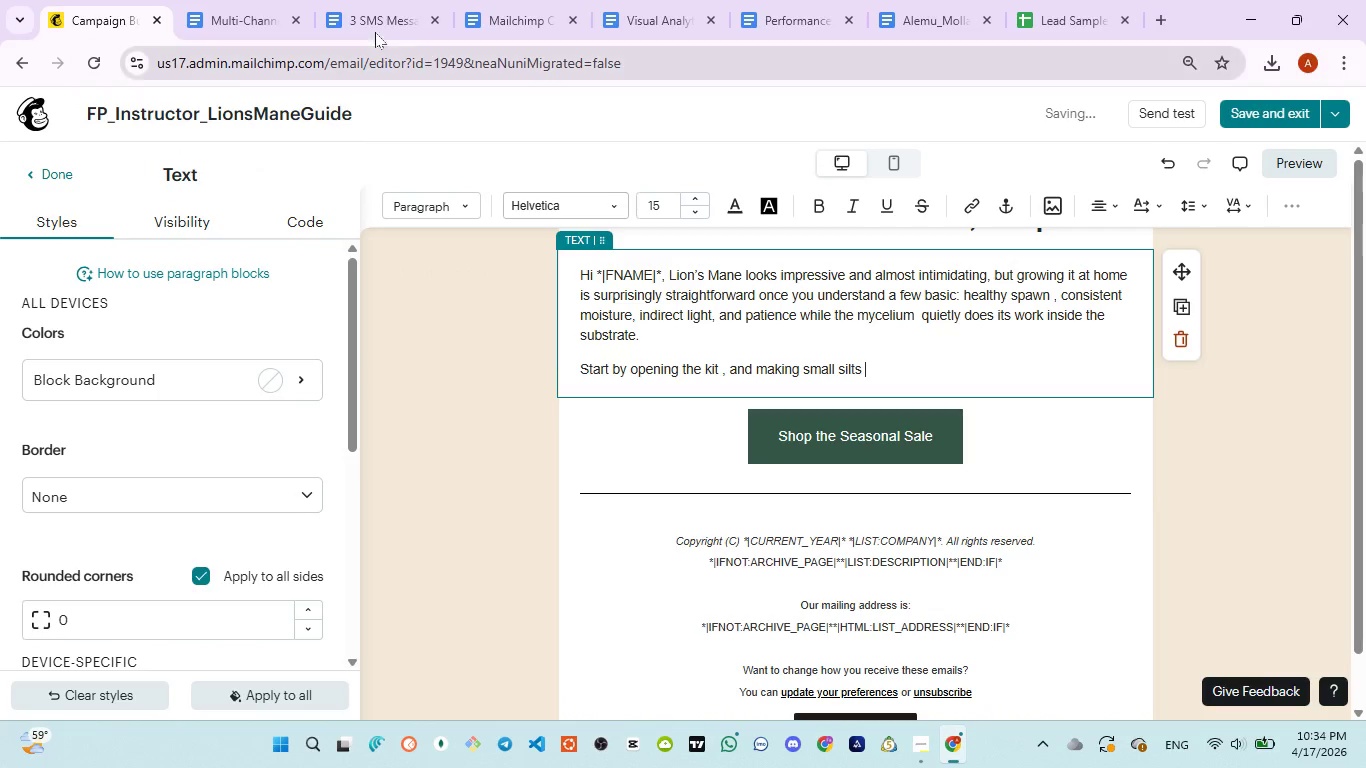 
left_click([367, 10])
 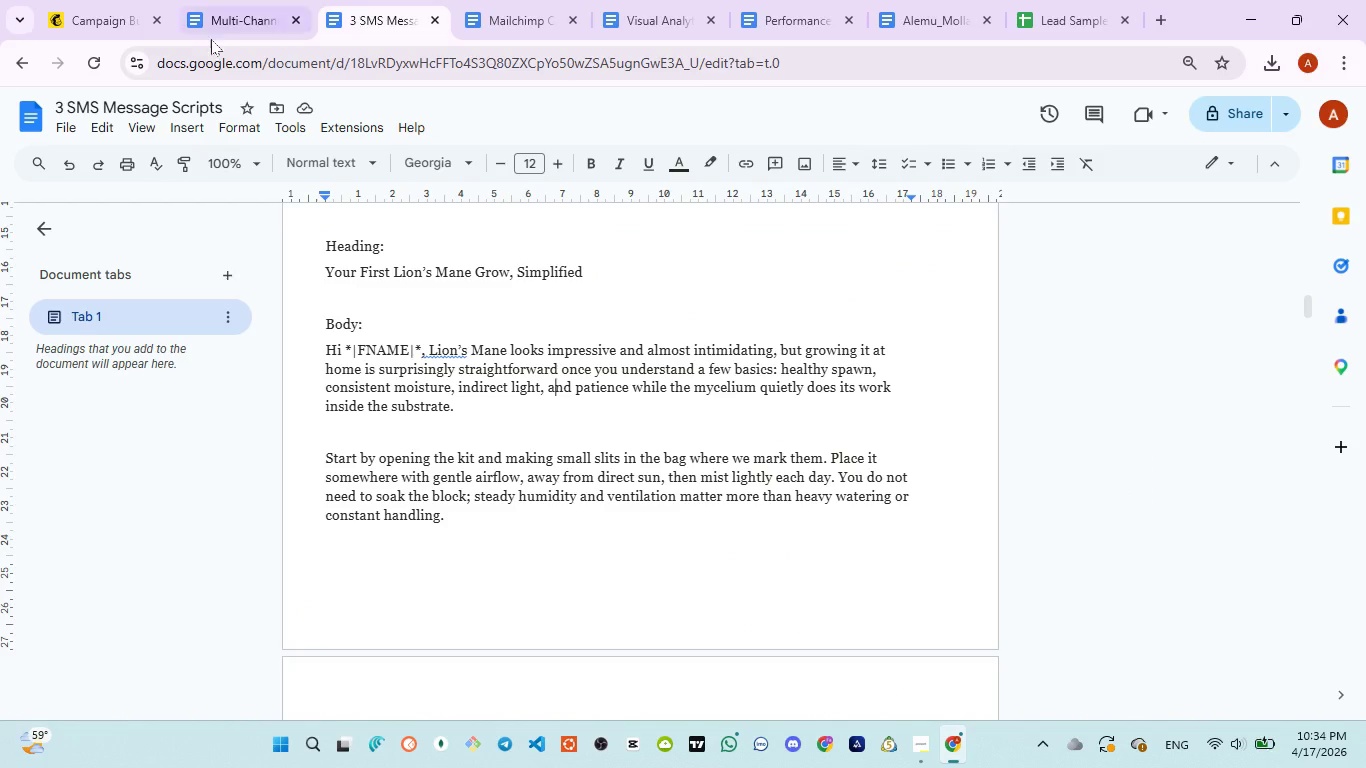 
wait(5.33)
 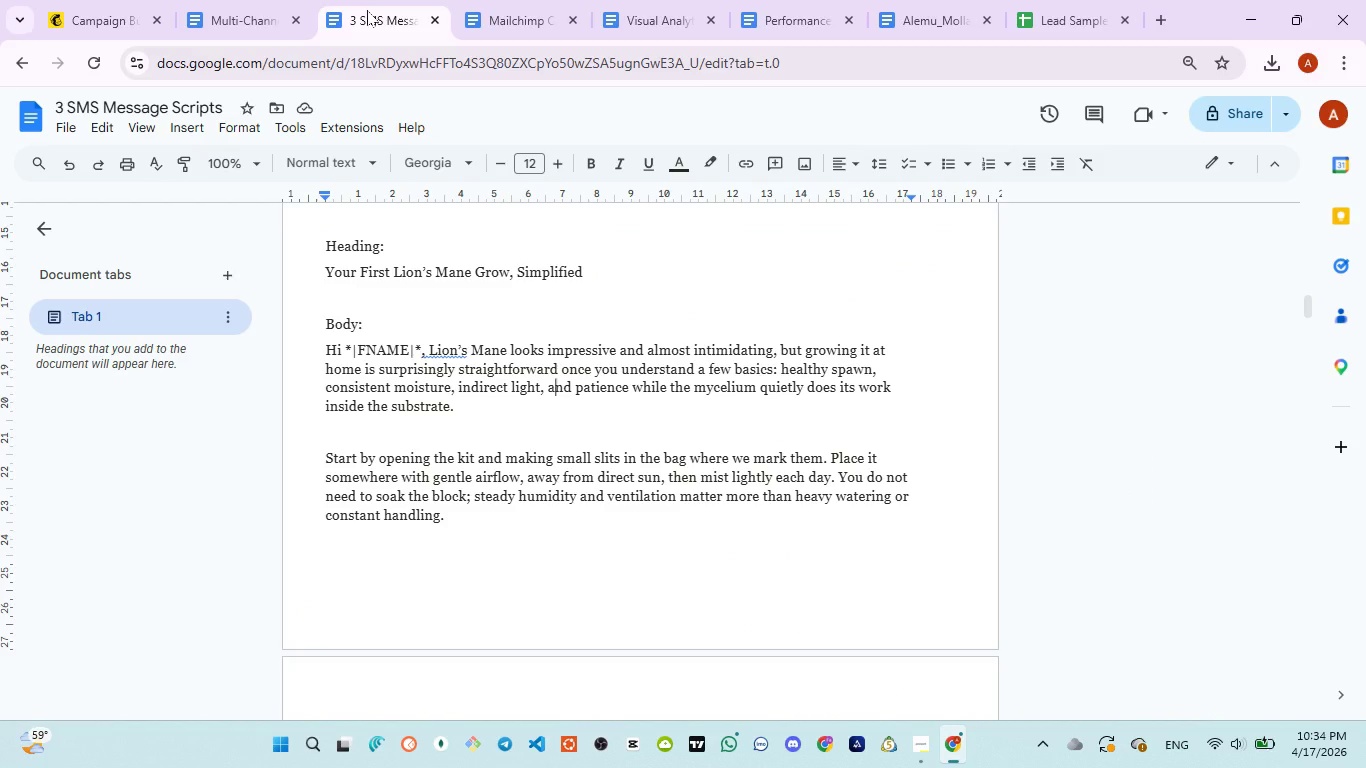 
left_click([74, 20])
 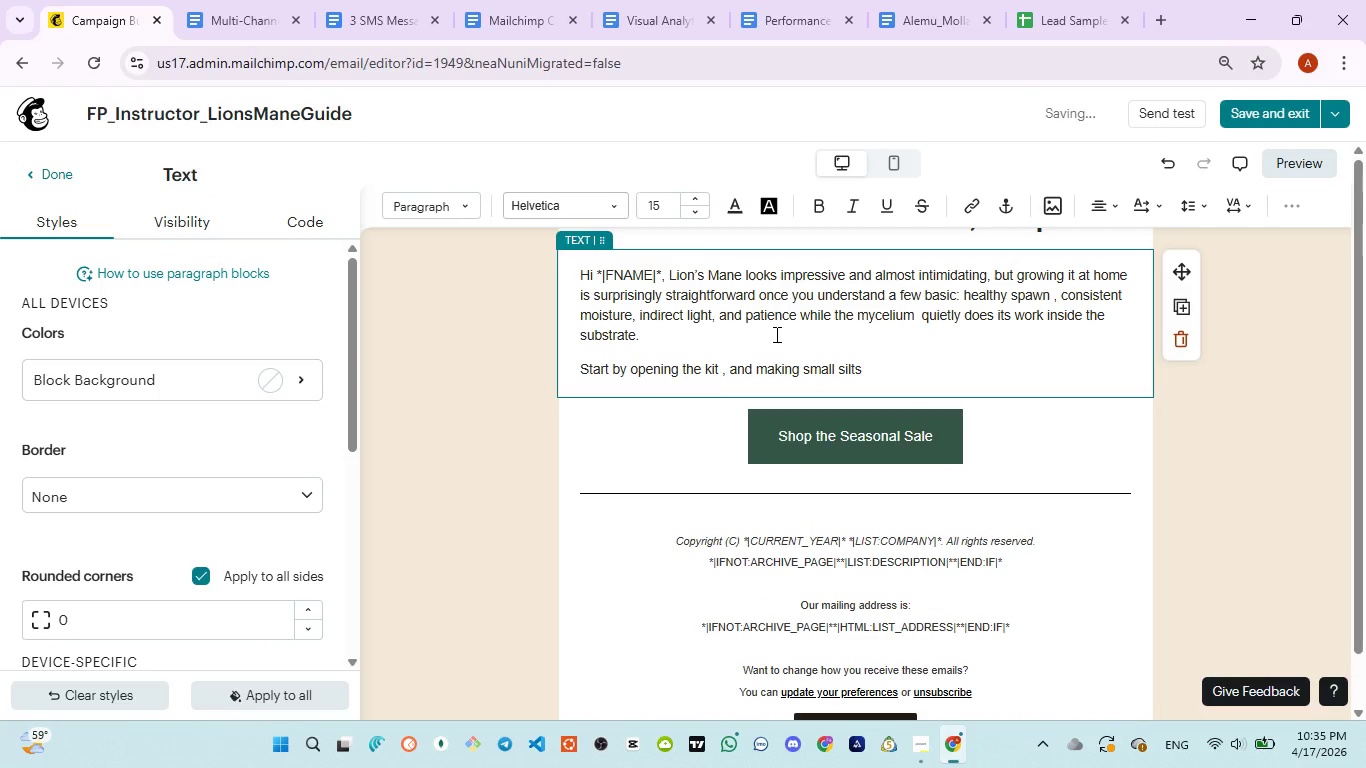 
type(in the bag where we make them )
 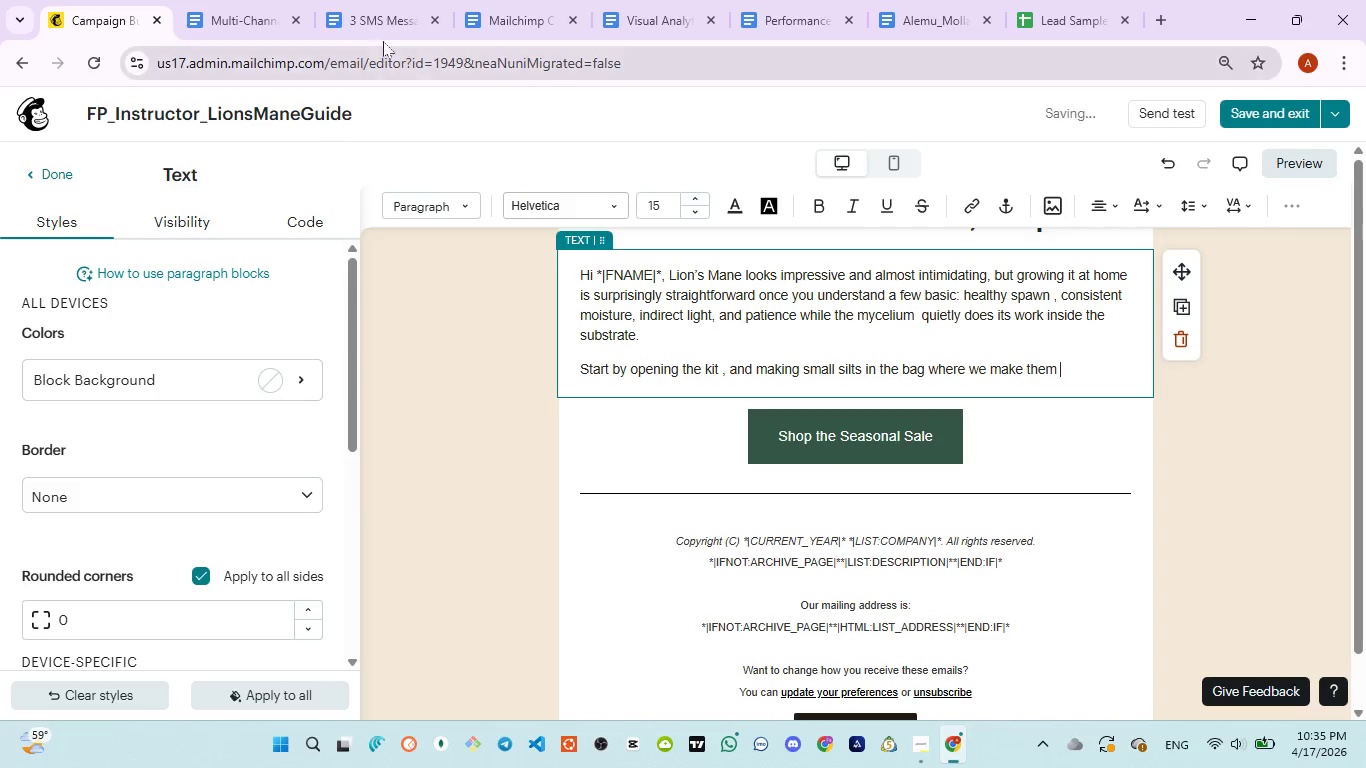 
left_click([367, 30])
 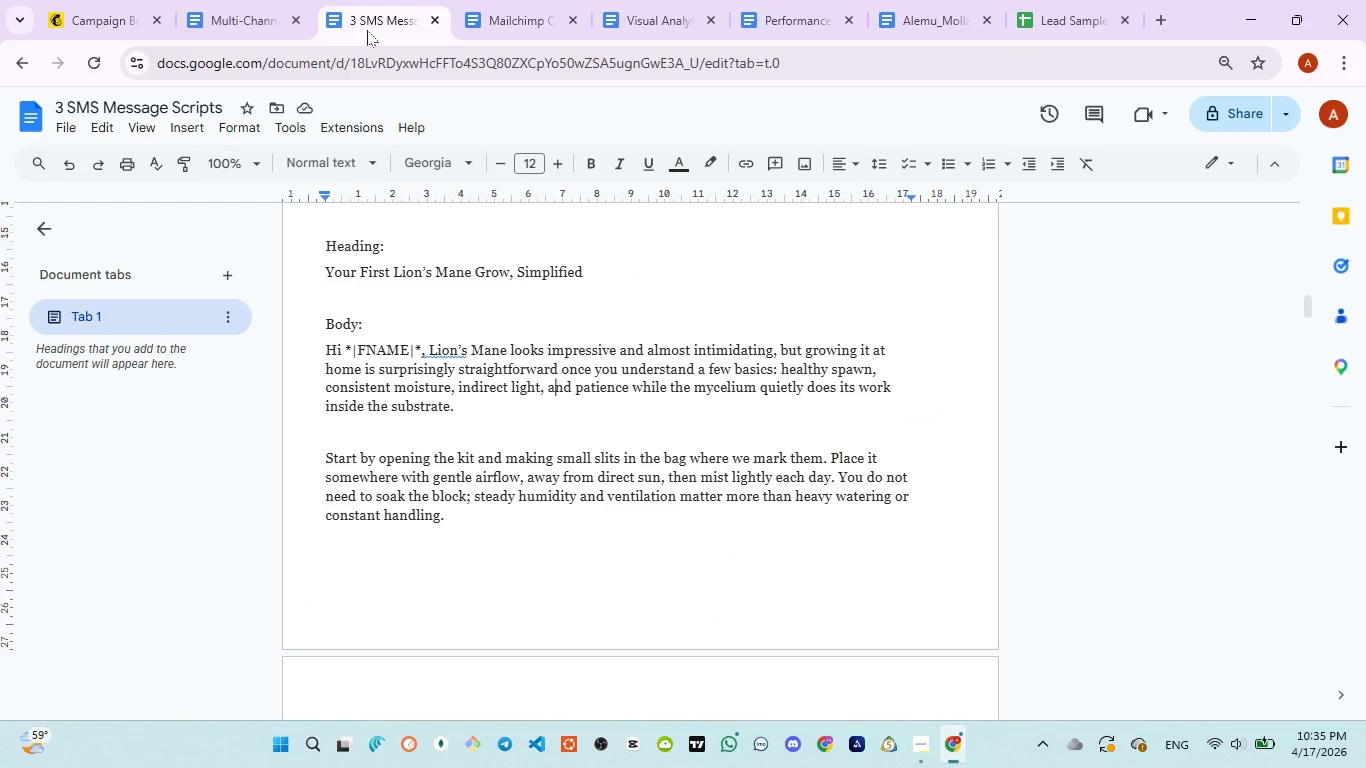 
wait(7.47)
 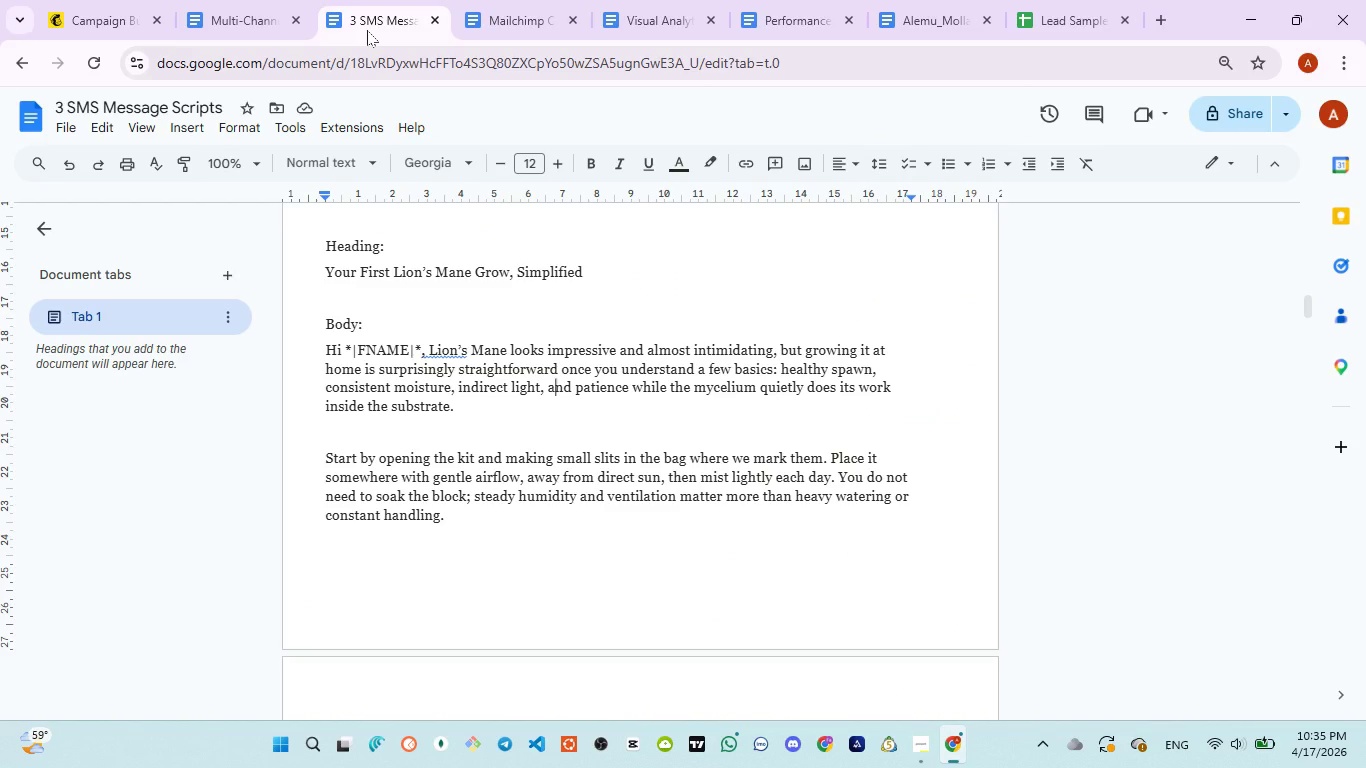 
left_click([109, 24])
 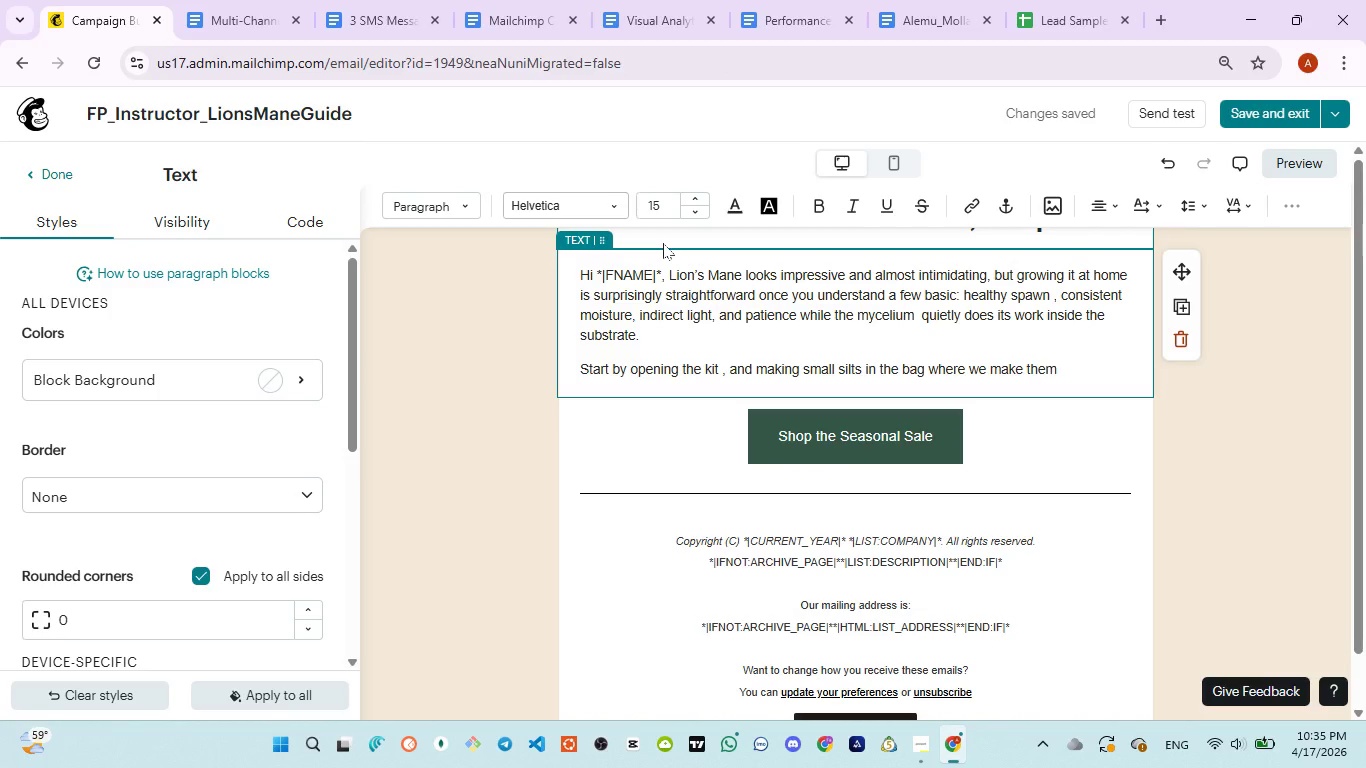 
key(ArrowLeft)
 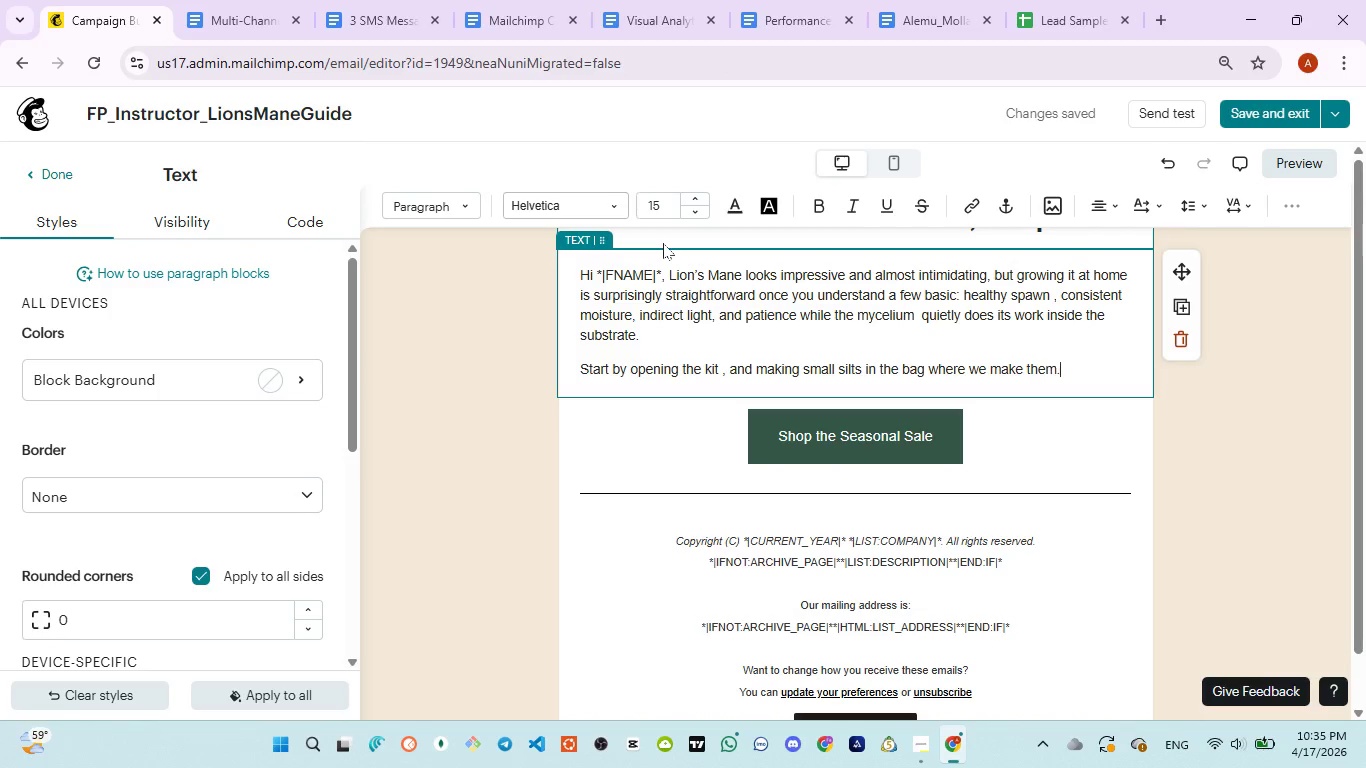 
type(. Plce it somewhere )
 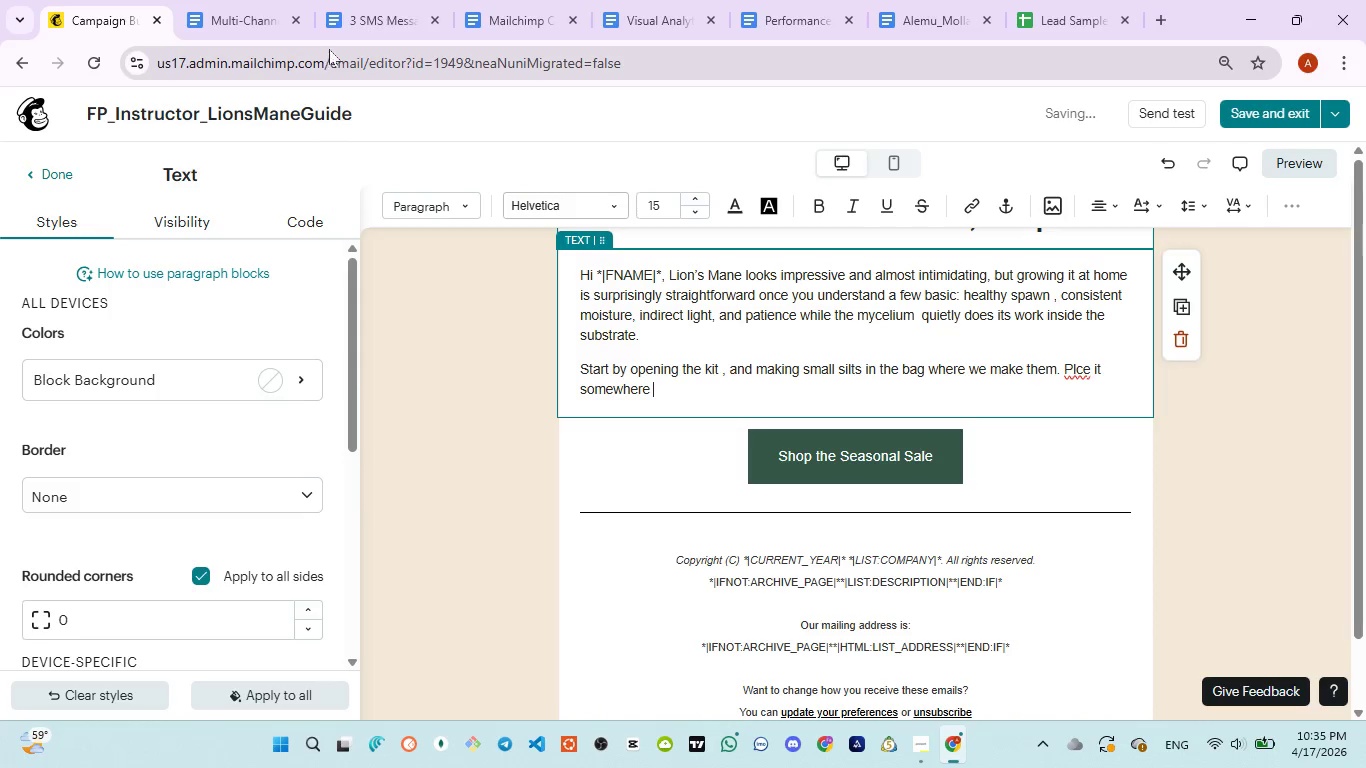 
left_click([341, 27])
 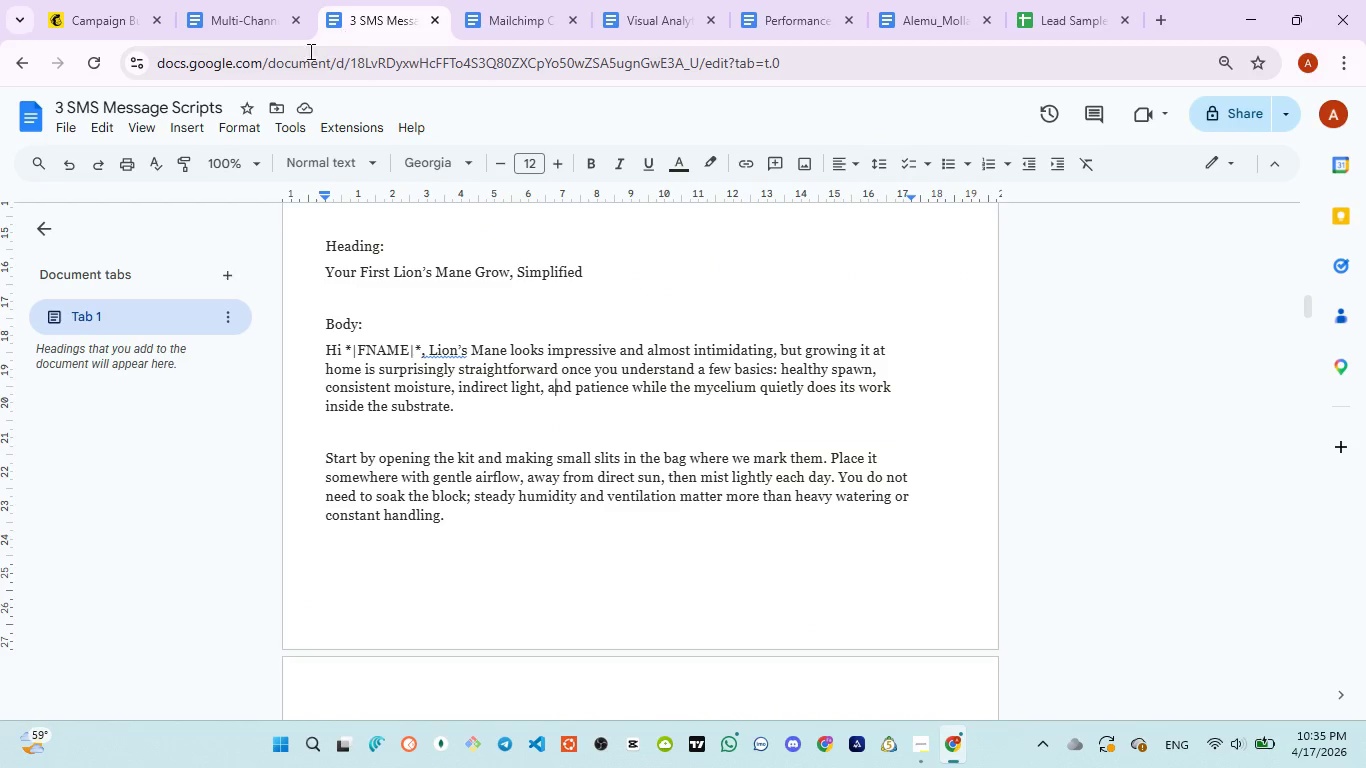 
left_click([105, 23])
 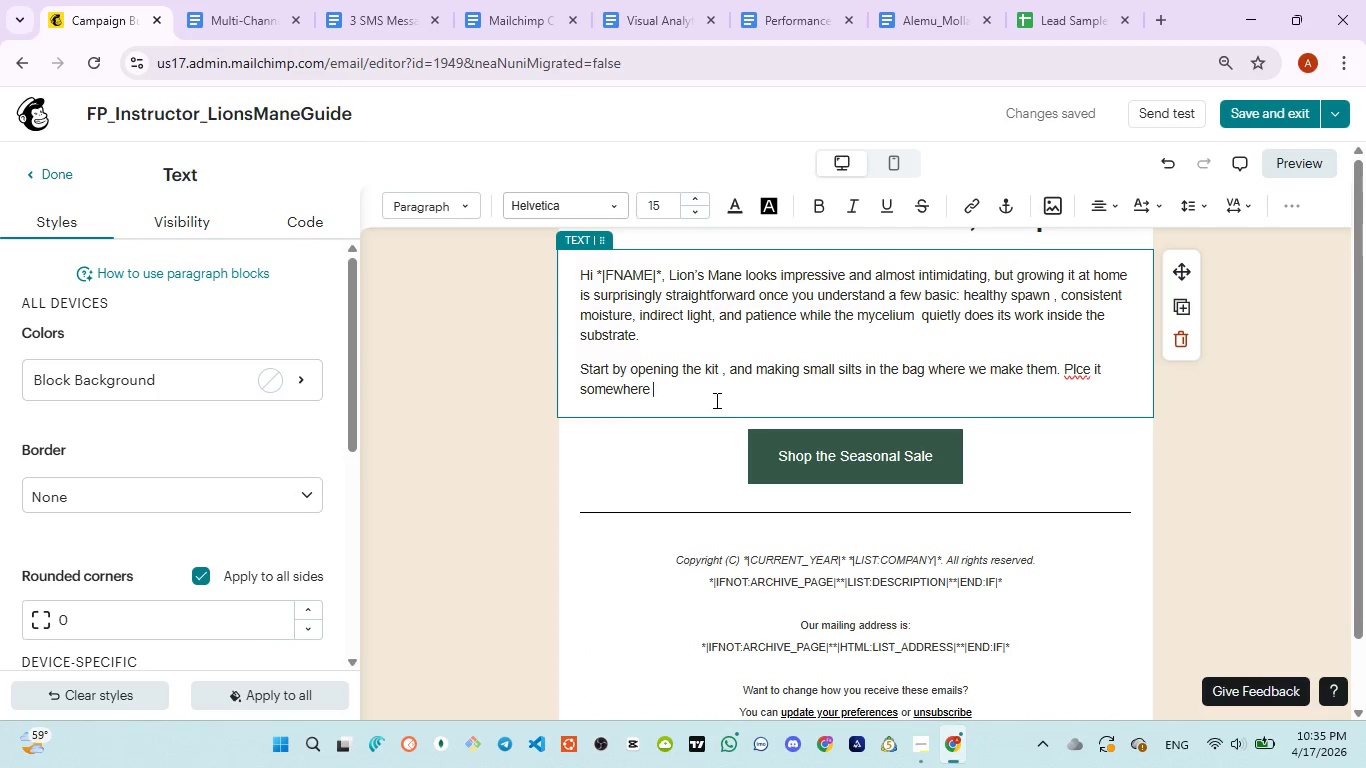 
type(with gentle airflow )
 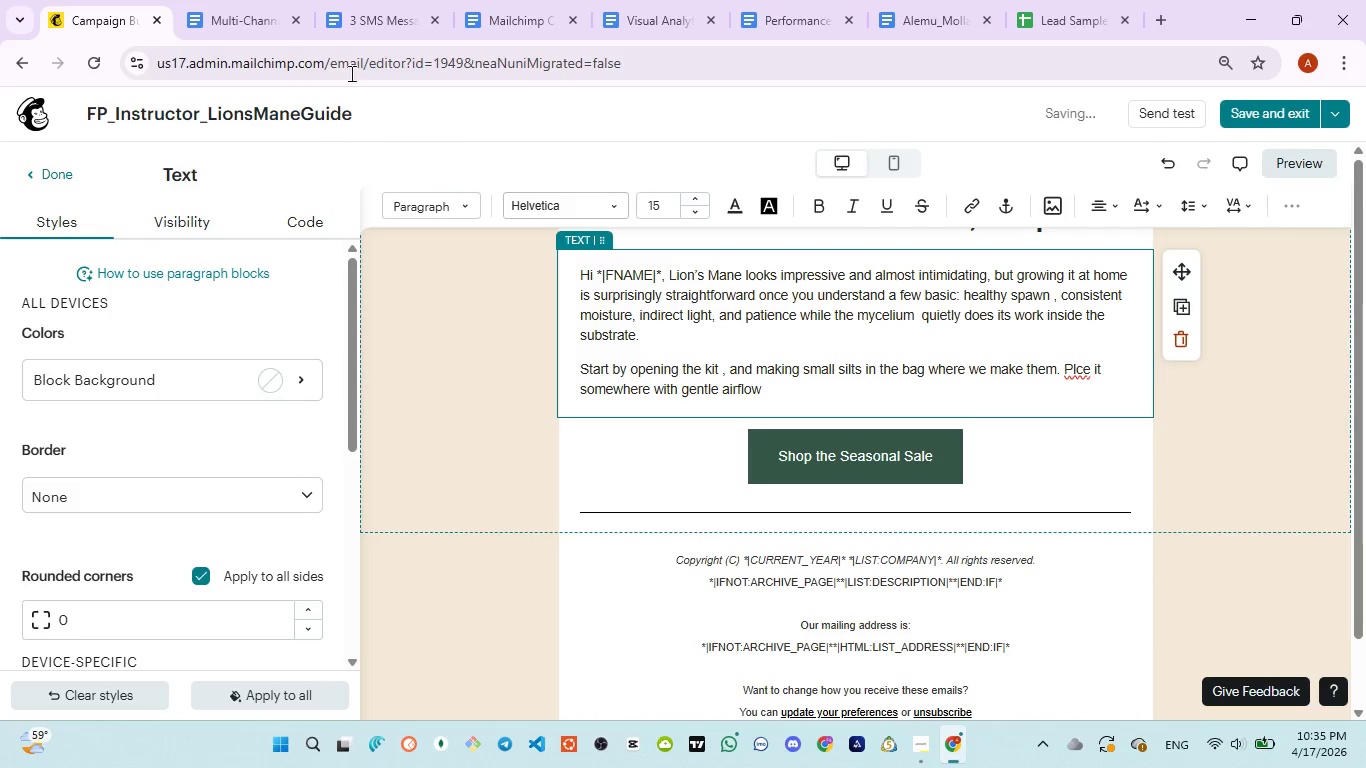 
left_click([335, 31])
 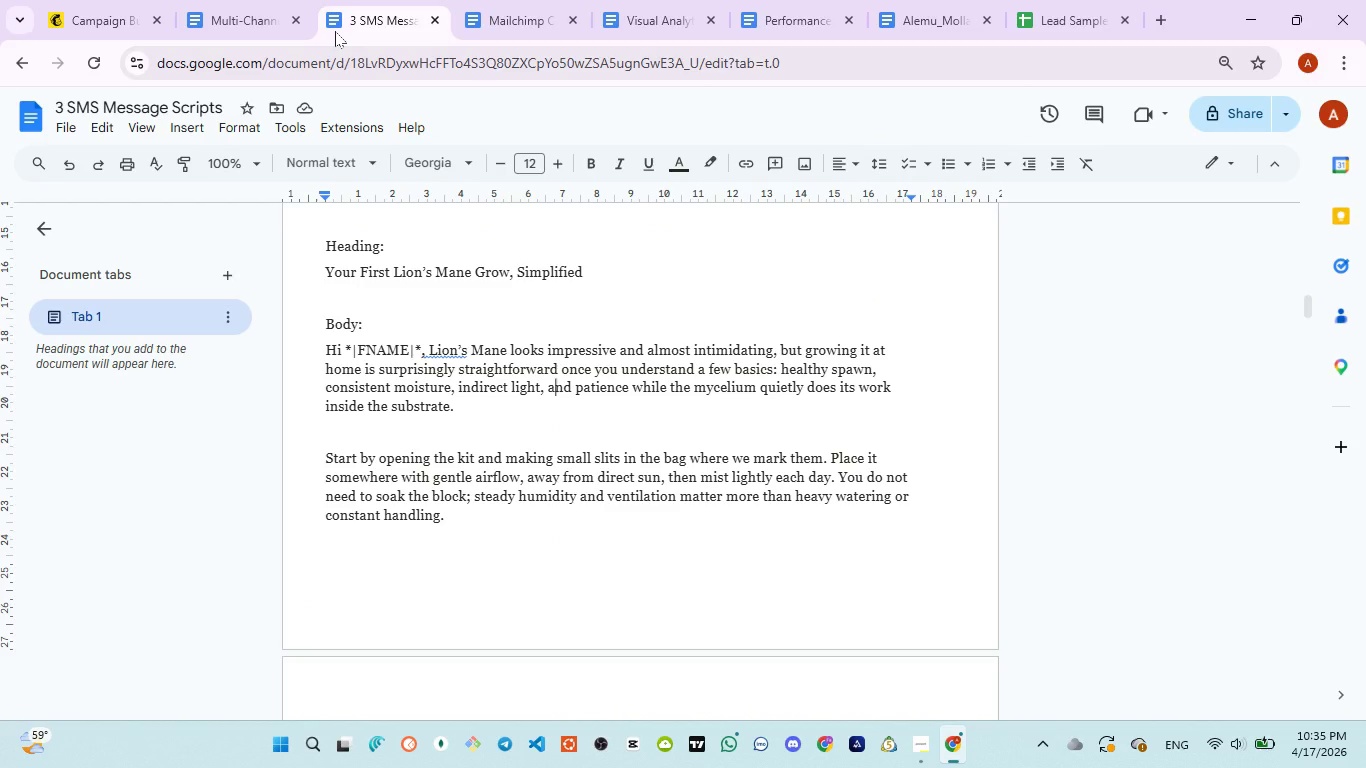 
left_click([101, 15])
 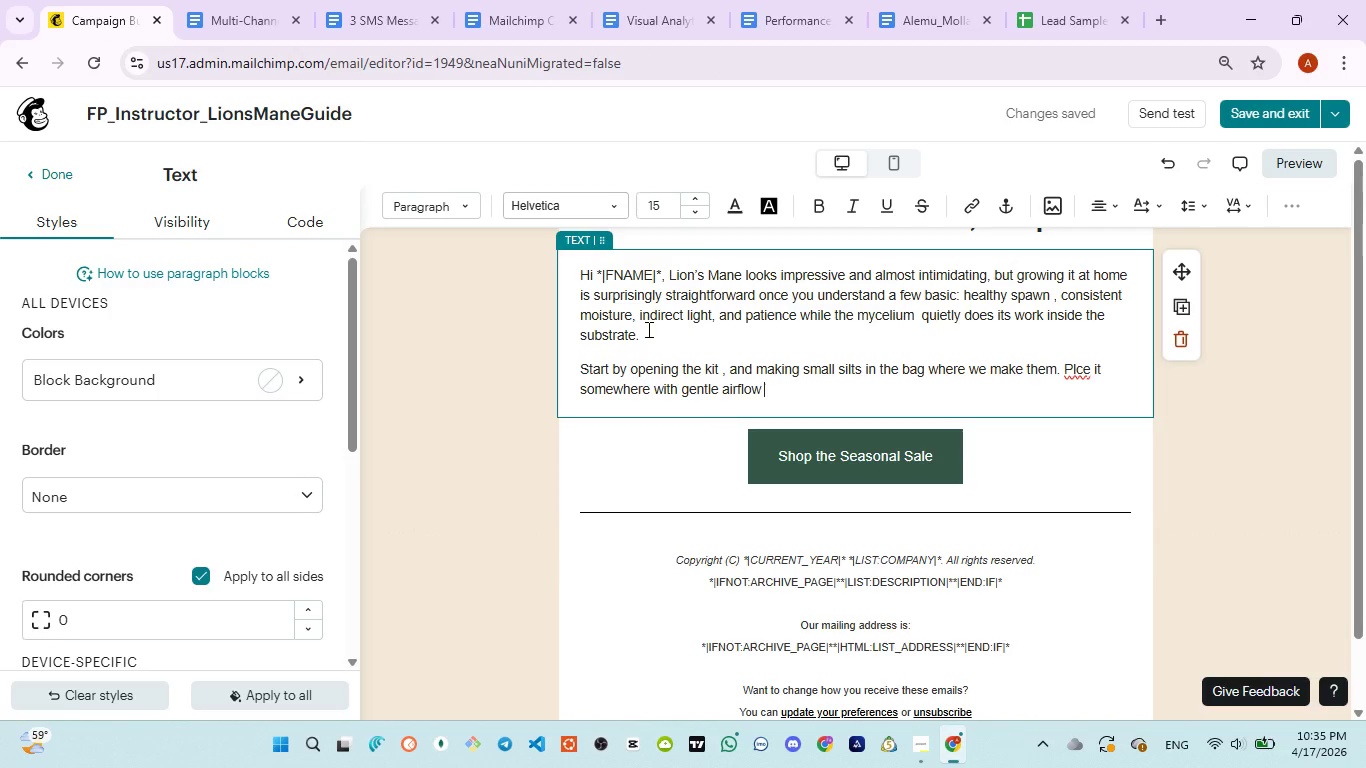 
key(ArrowLeft)
 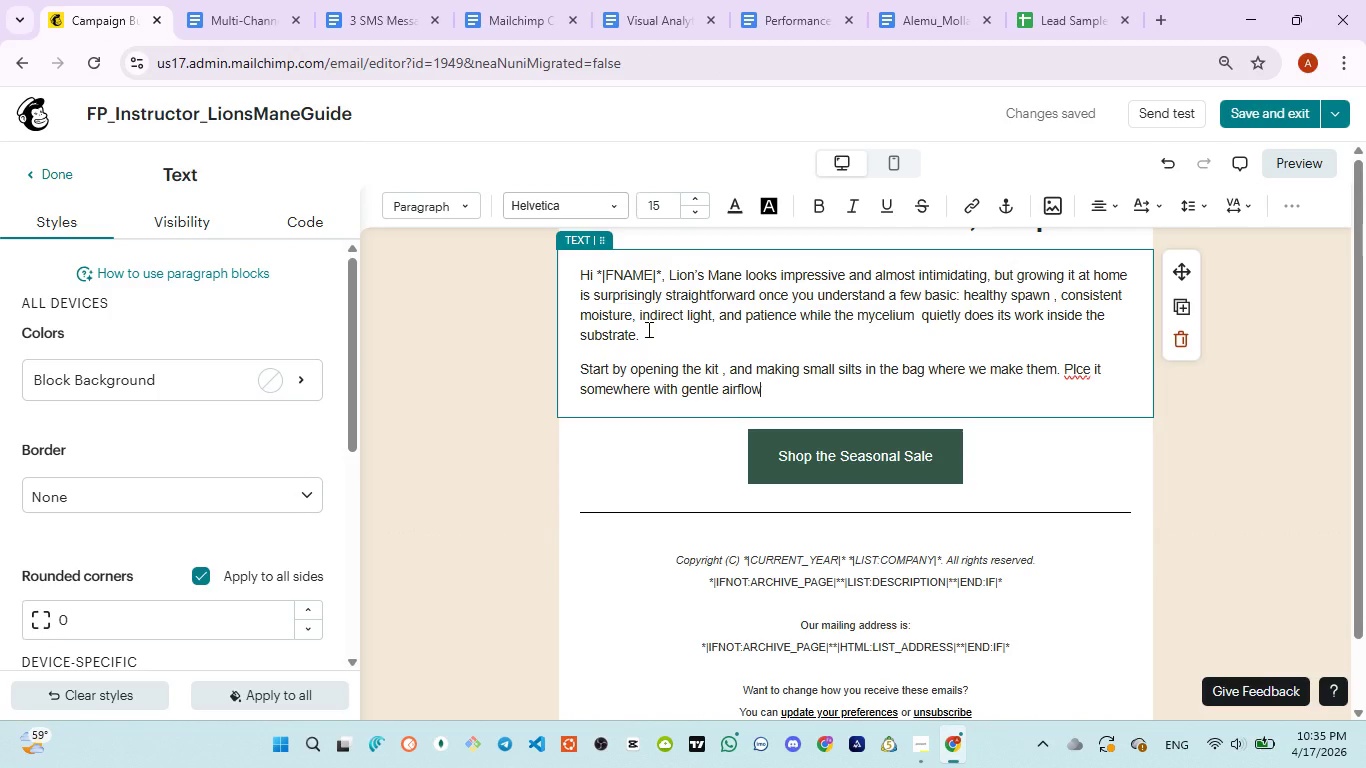 
type(, away from direct fko)
key(Backspace)
key(Backspace)
type(low )
 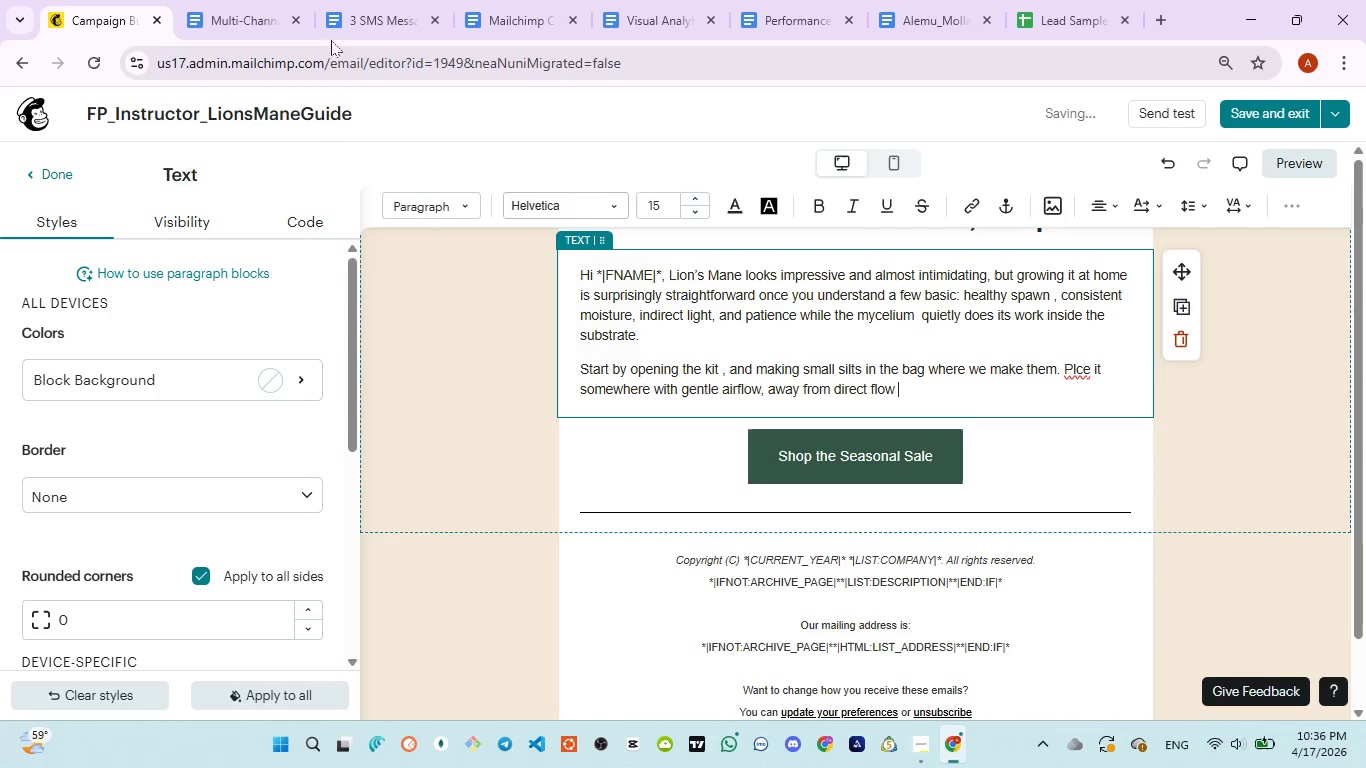 
left_click([344, 25])
 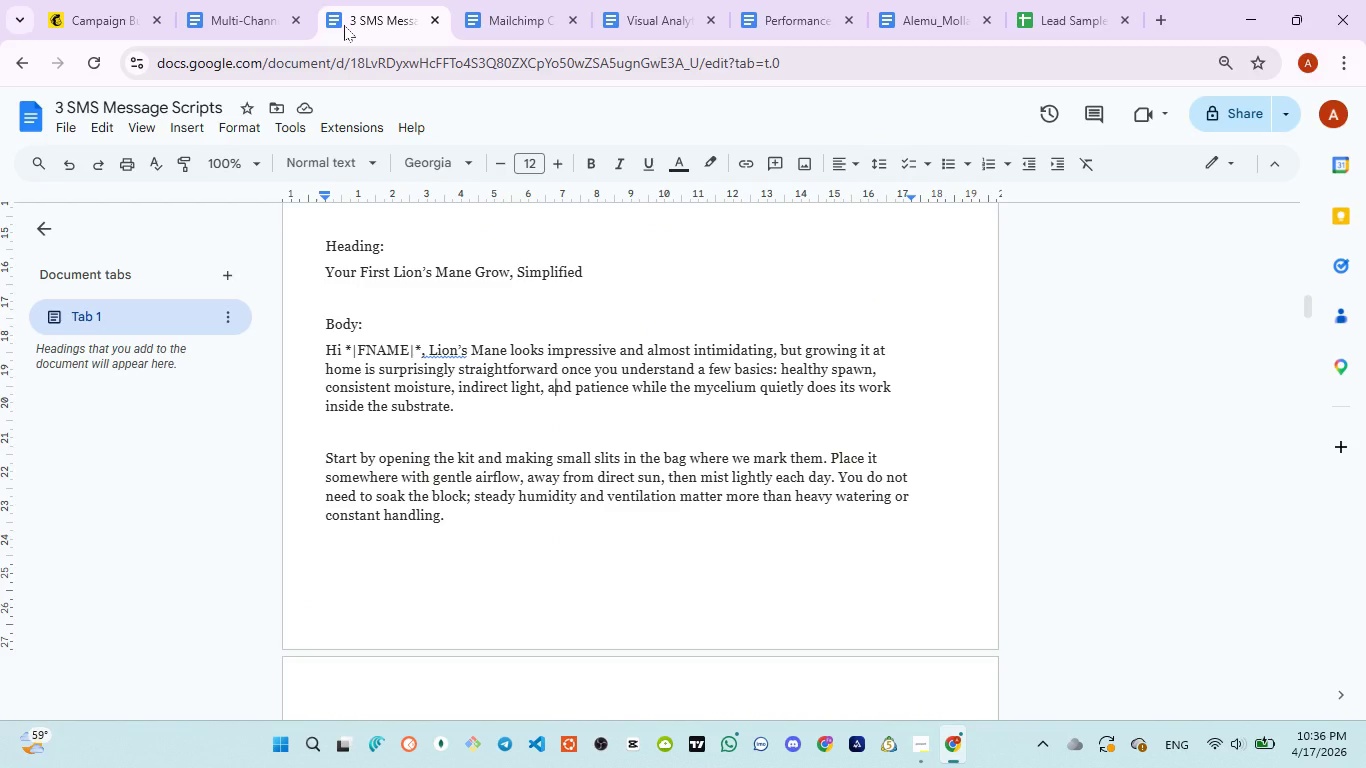 
wait(8.12)
 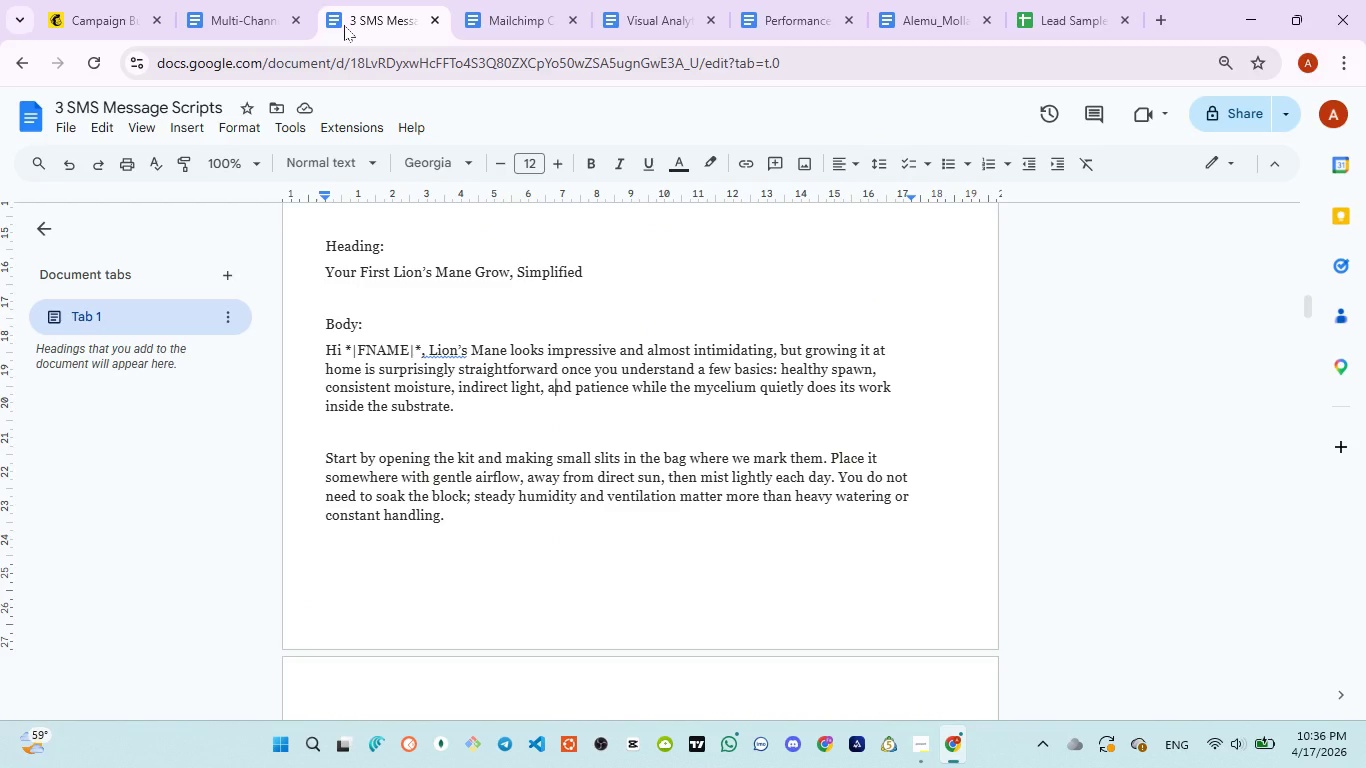 
left_click([88, 28])
 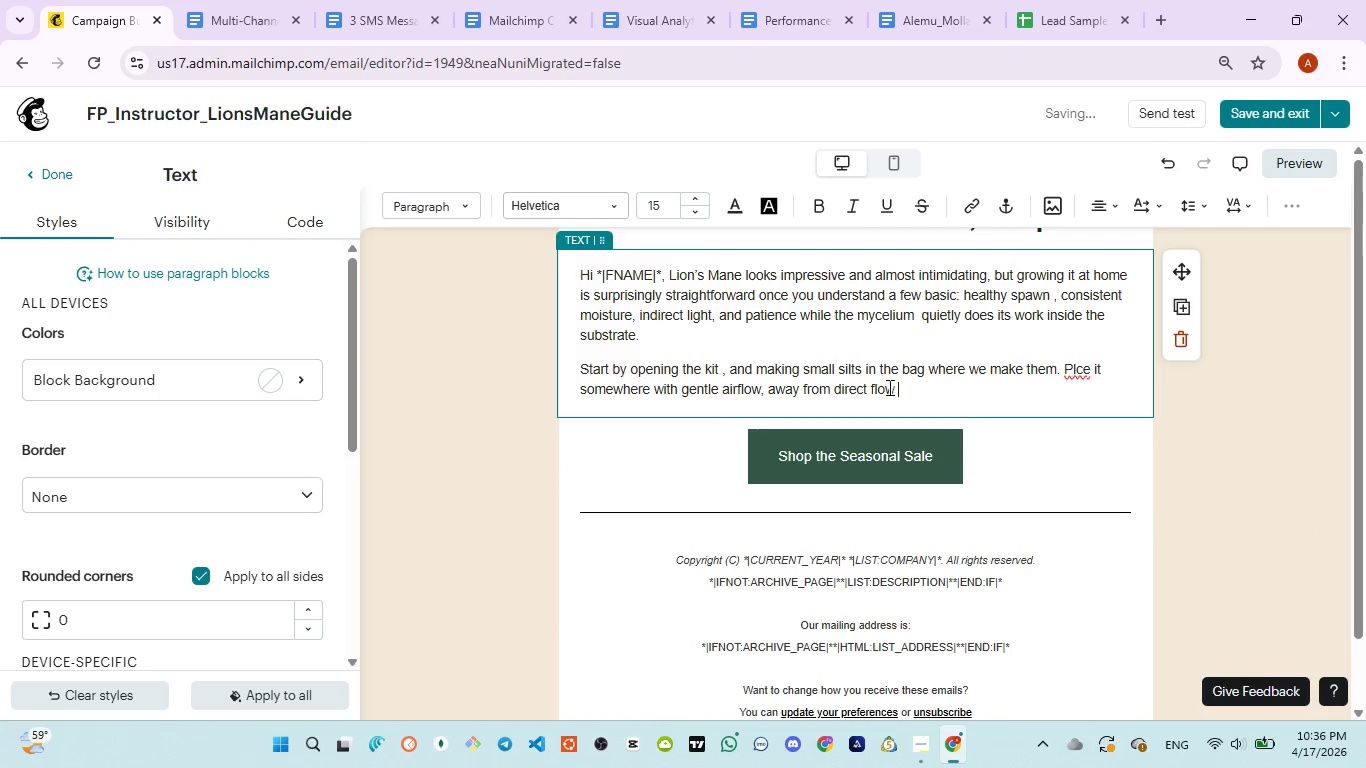 
double_click([888, 388])
 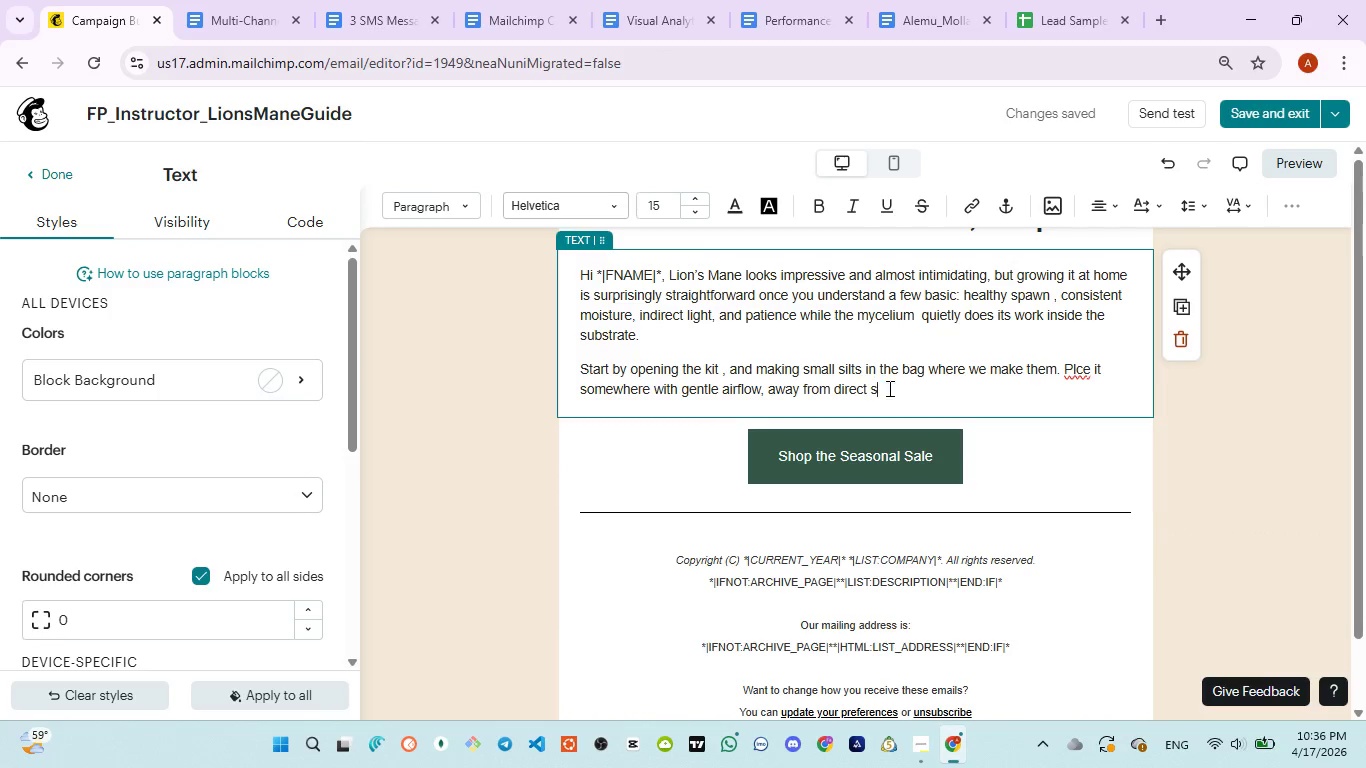 
type(sun, then mist )
 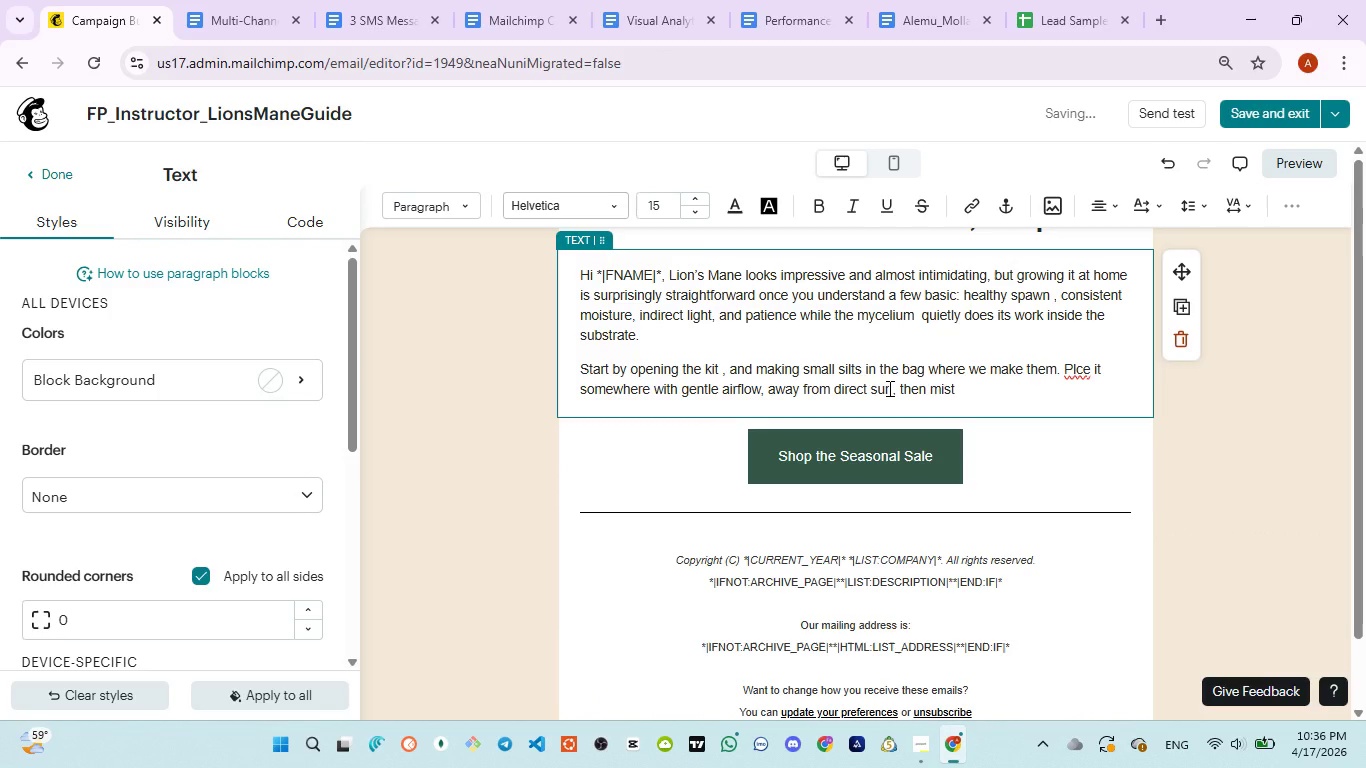 
type(light each day)
 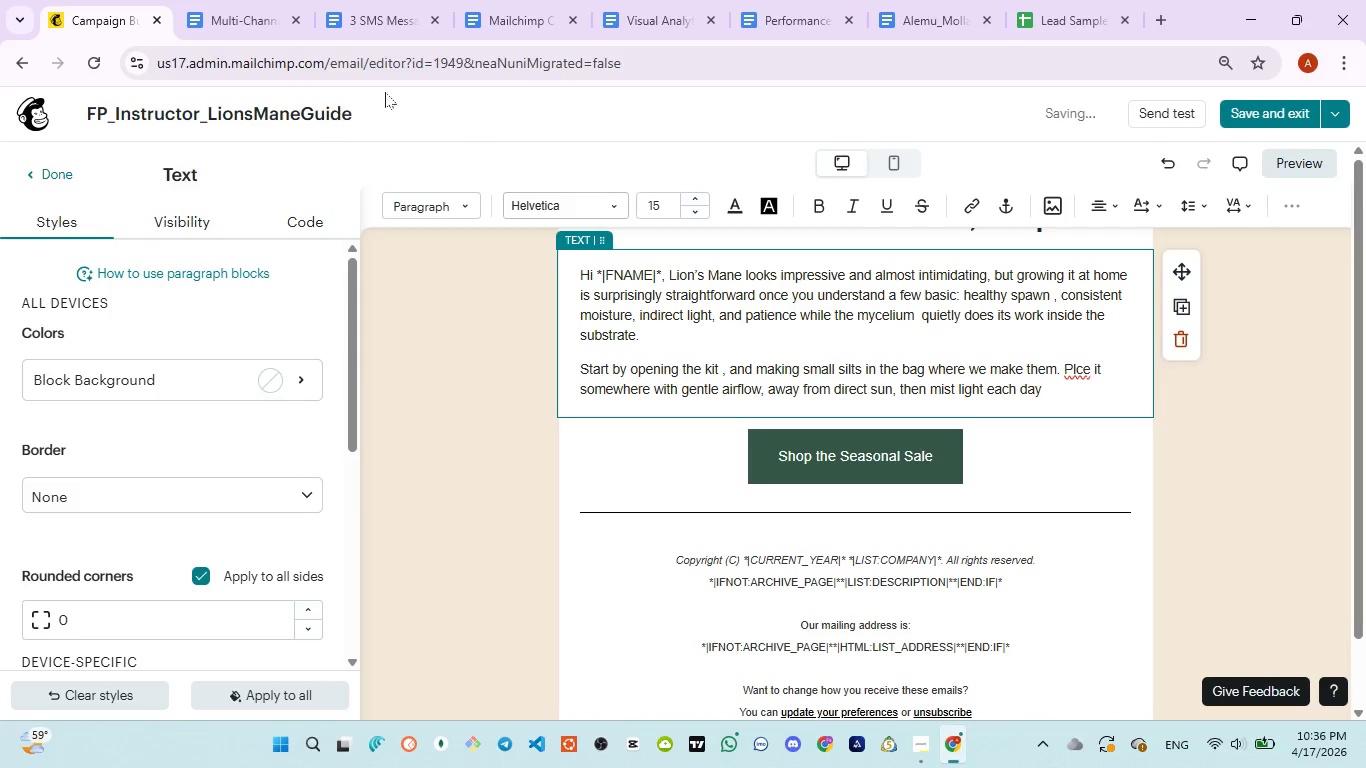 
left_click([372, 30])
 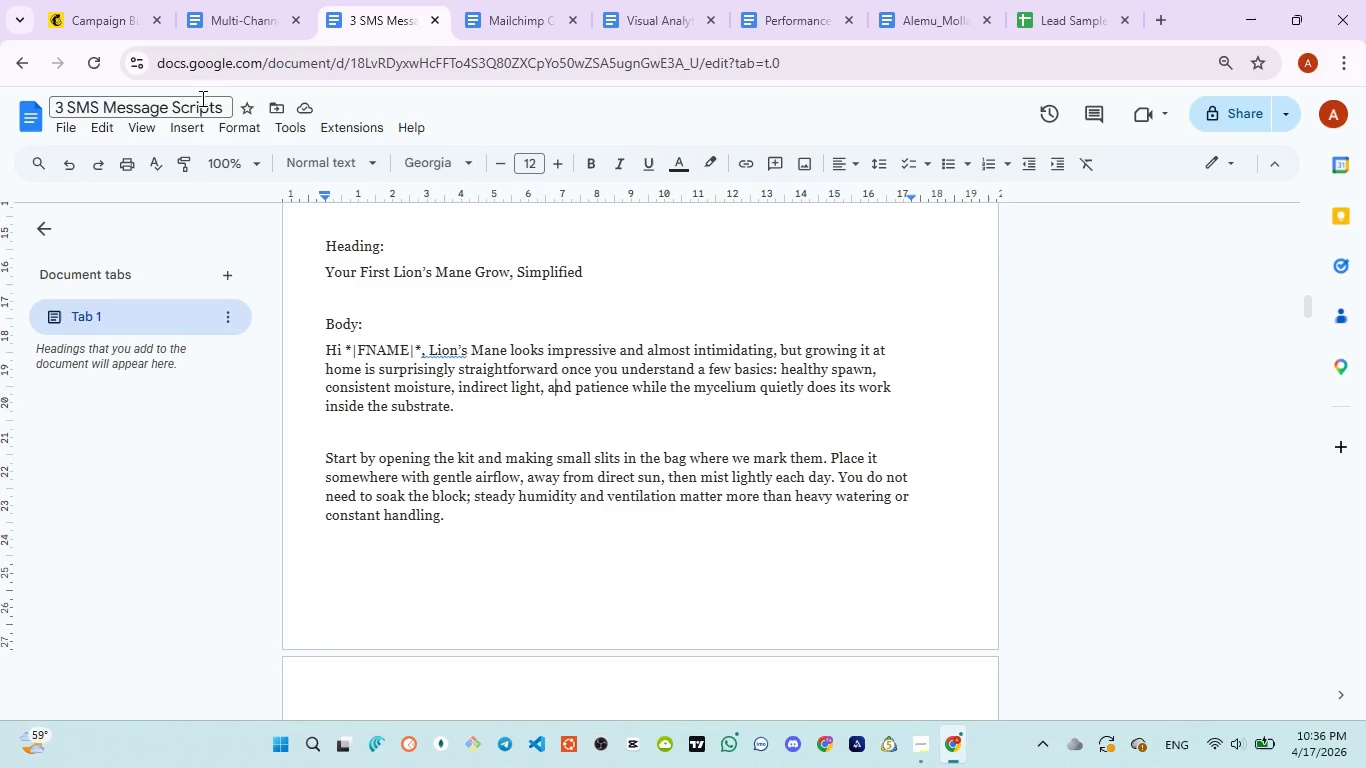 
wait(6.98)
 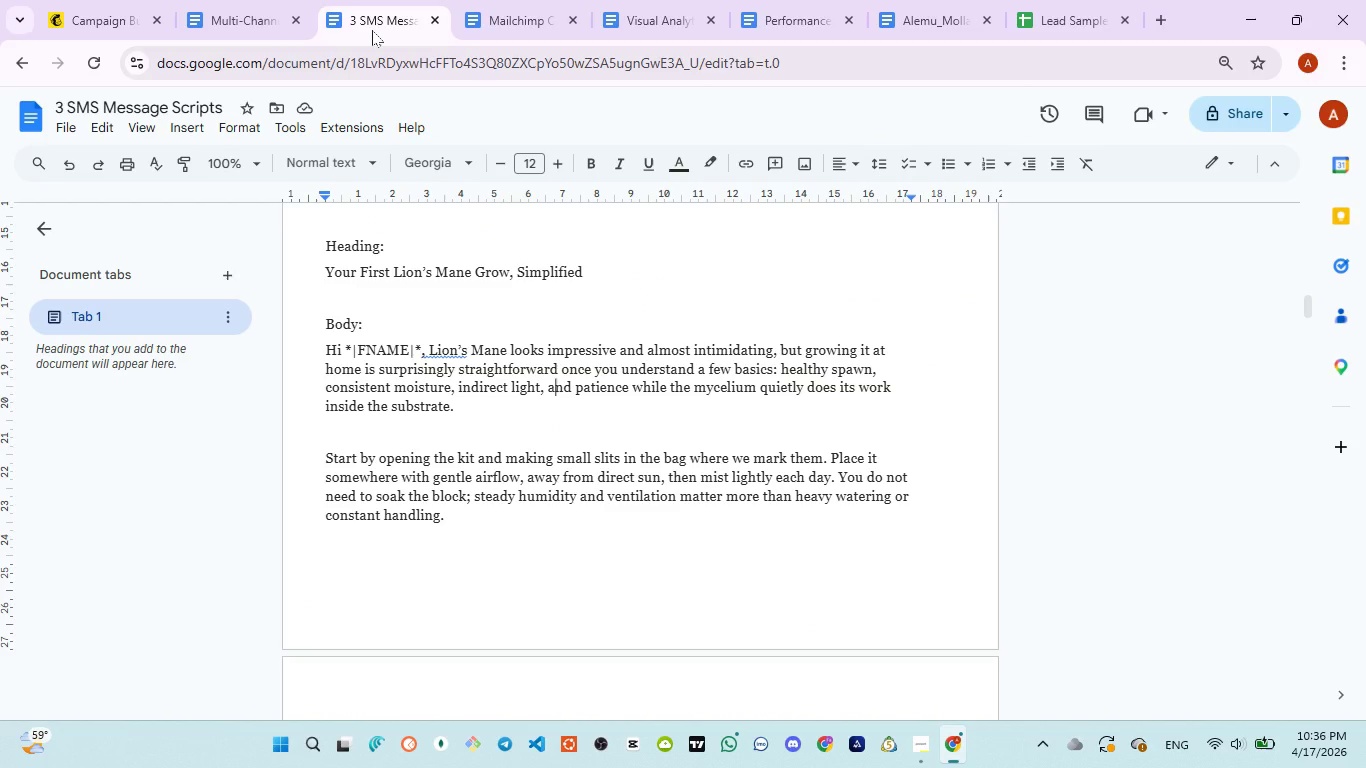 
left_click([100, 32])
 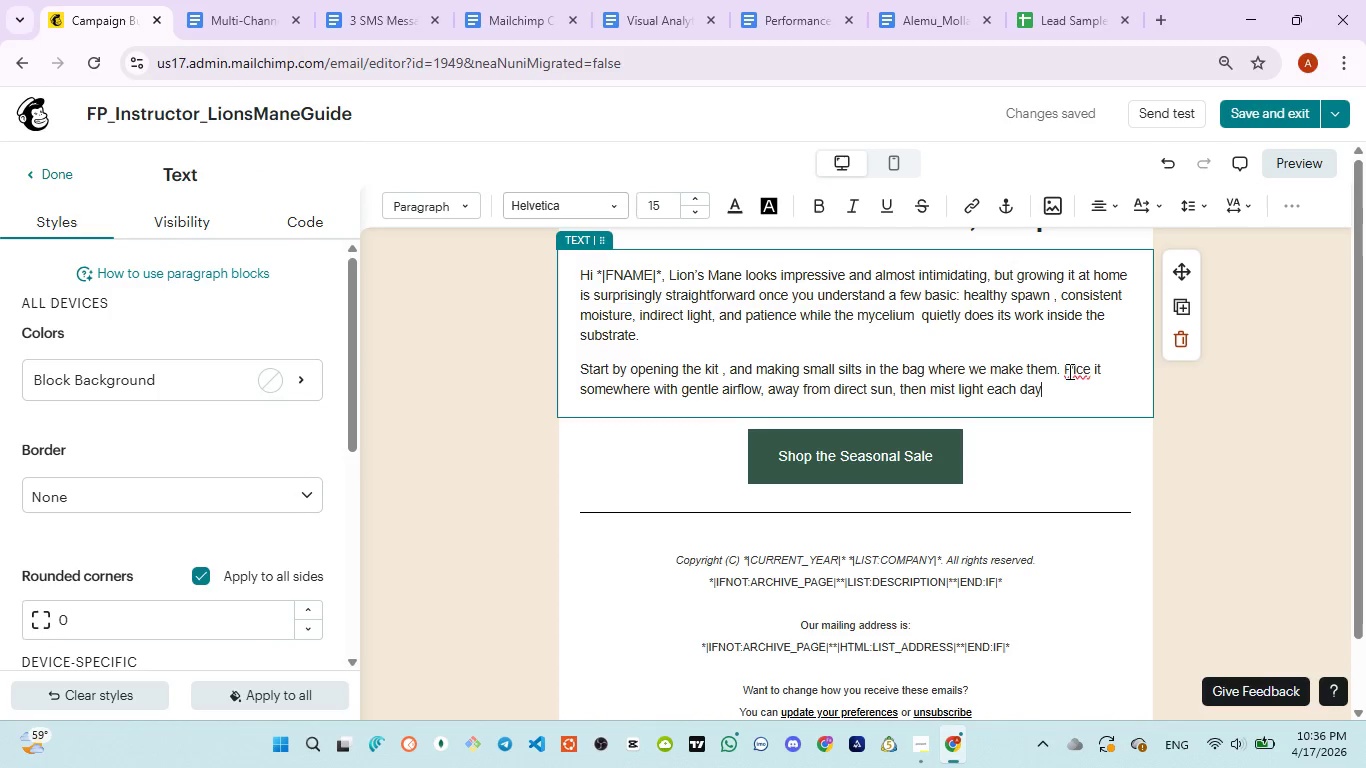 
left_click([1077, 370])
 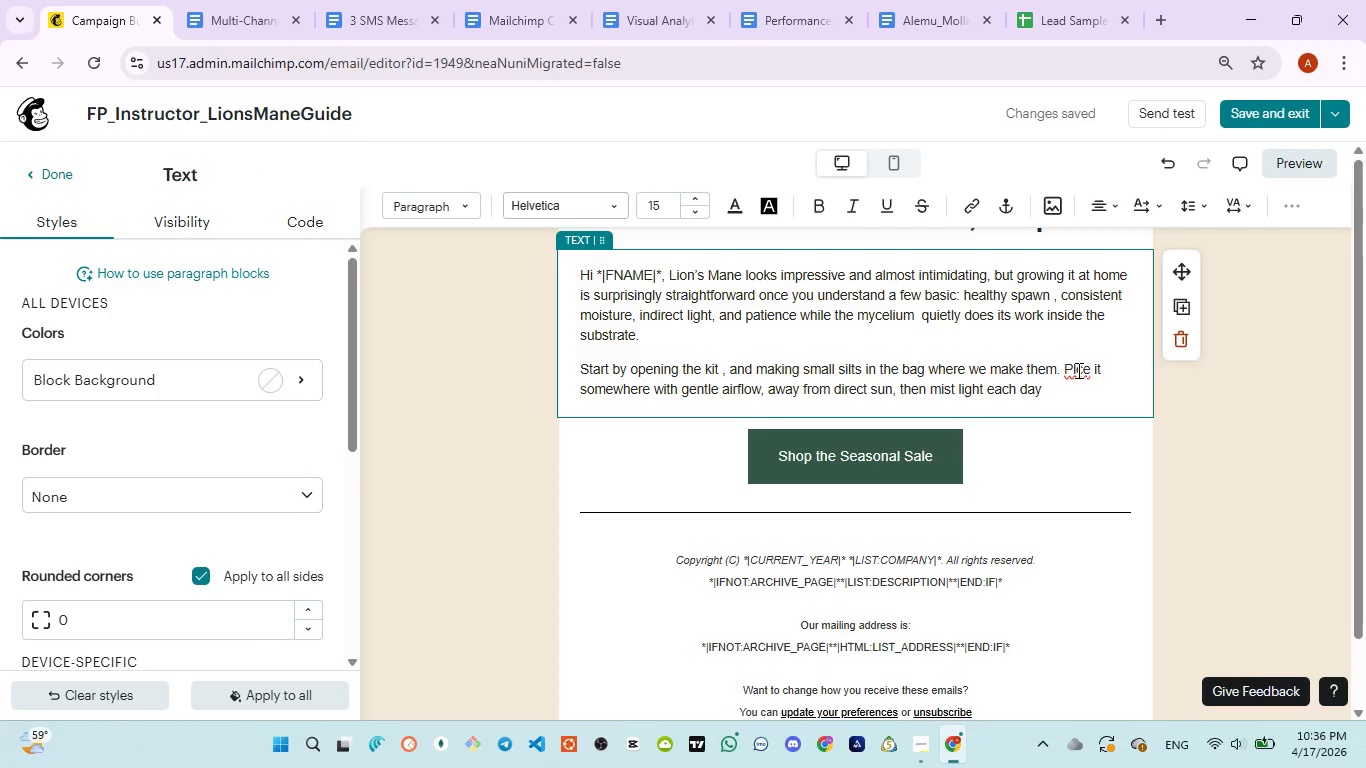 
key(A)
 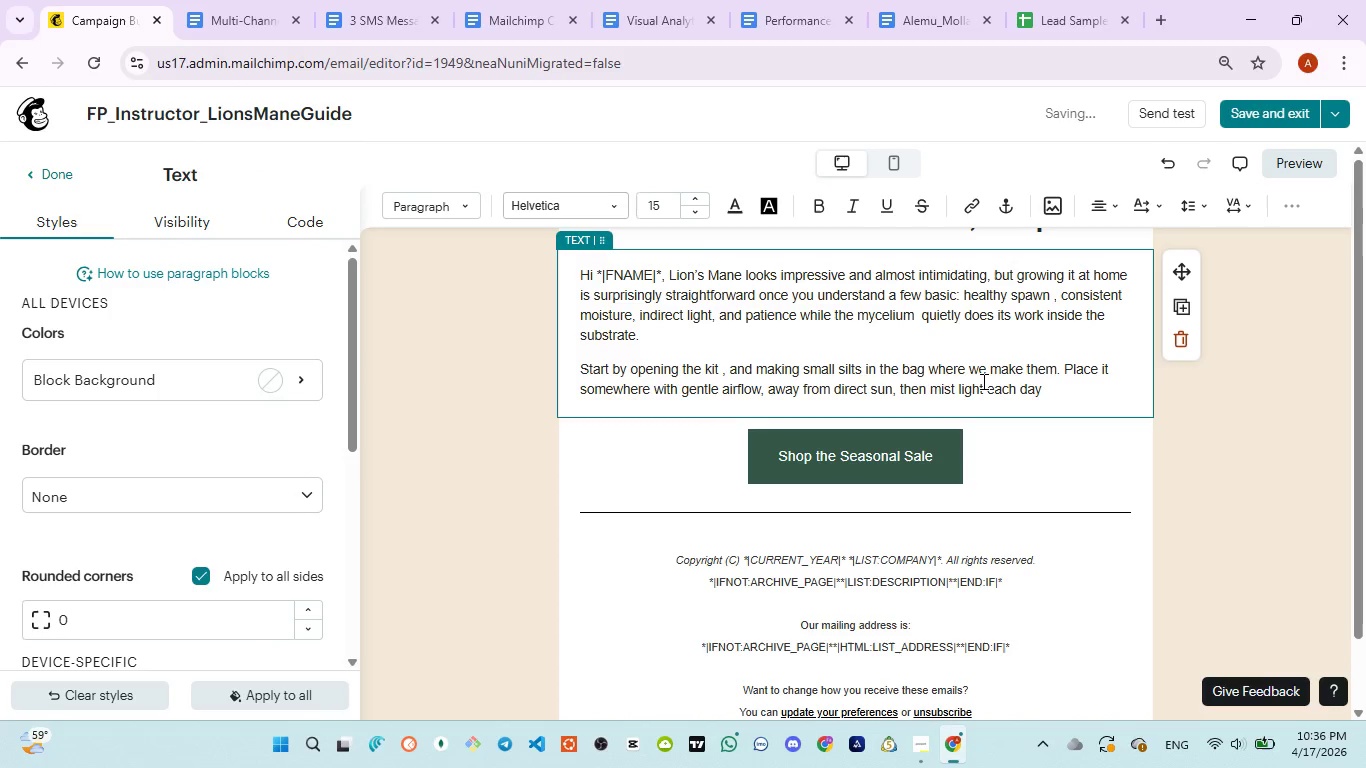 
left_click([983, 381])
 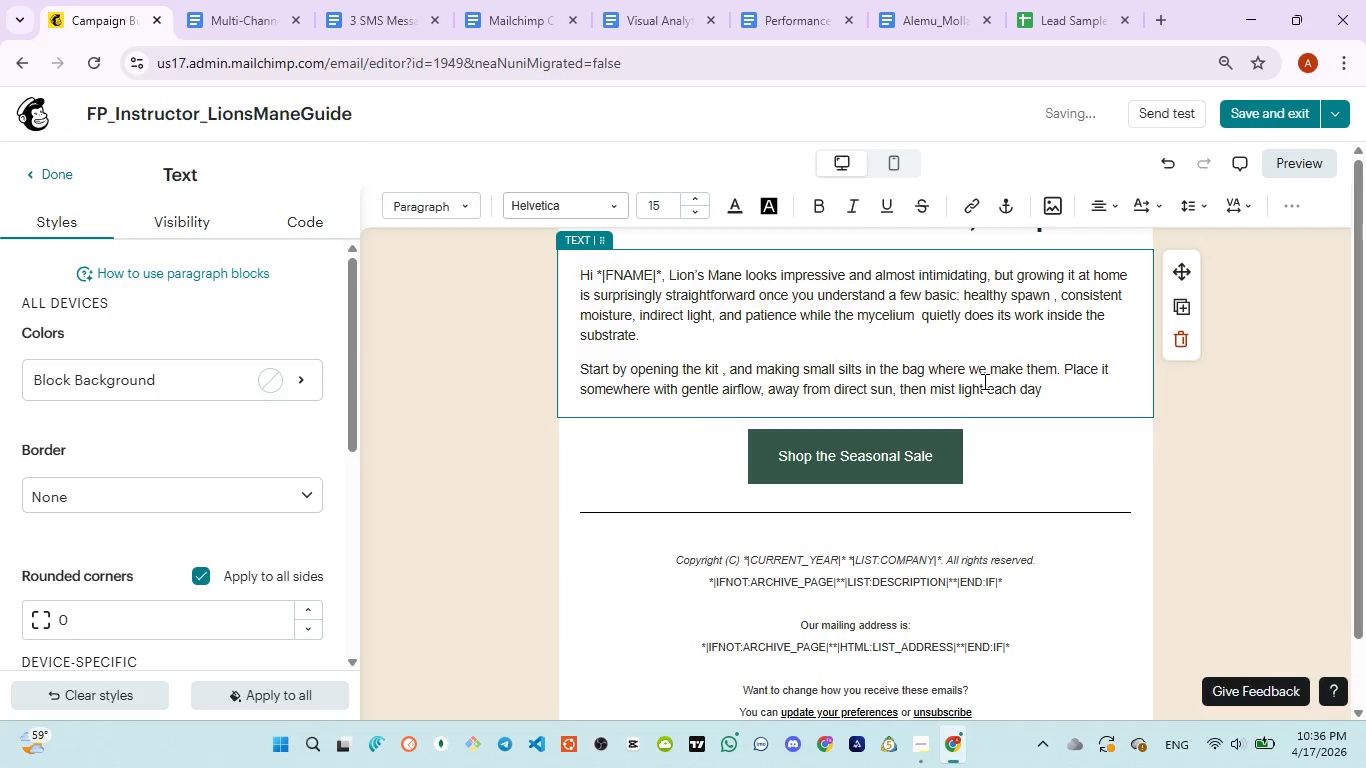 
type(ly )
 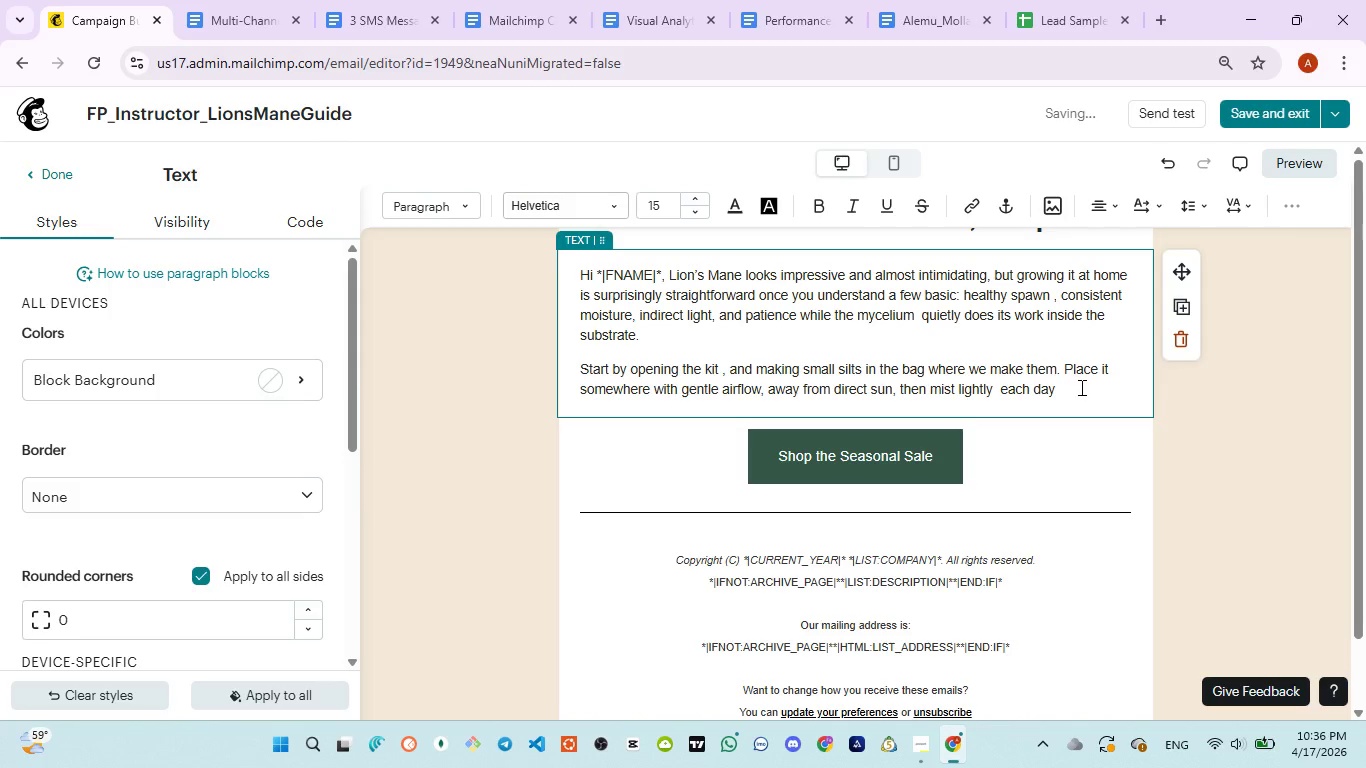 
left_click([1080, 387])
 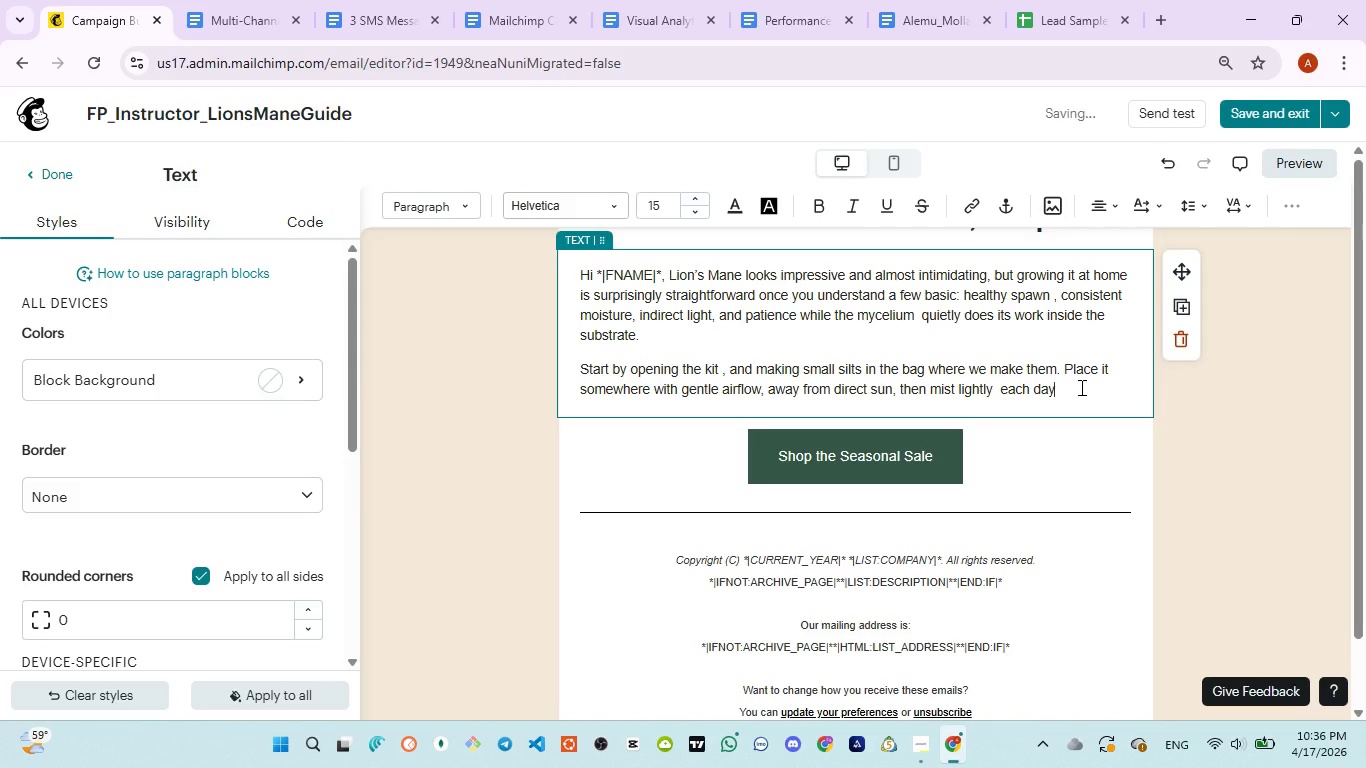 
type(, so )
 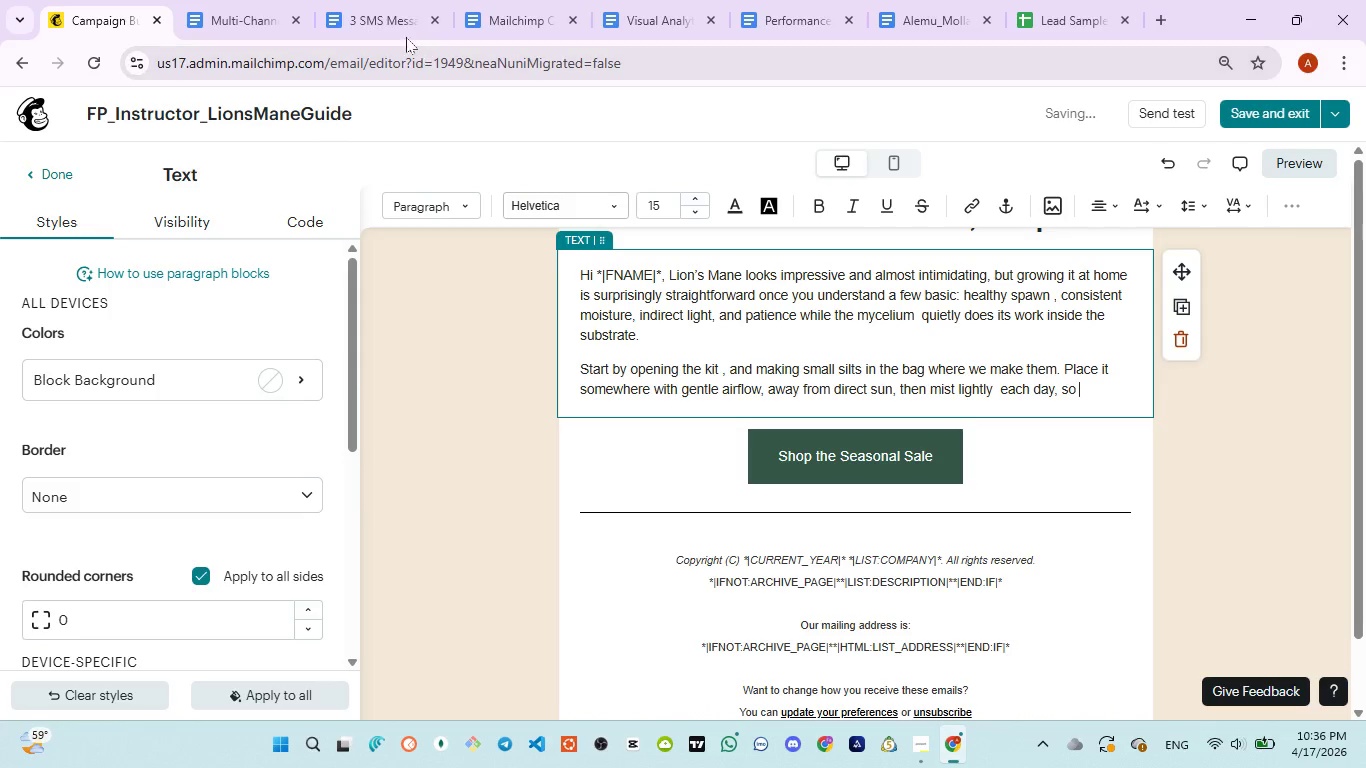 
left_click([392, 31])
 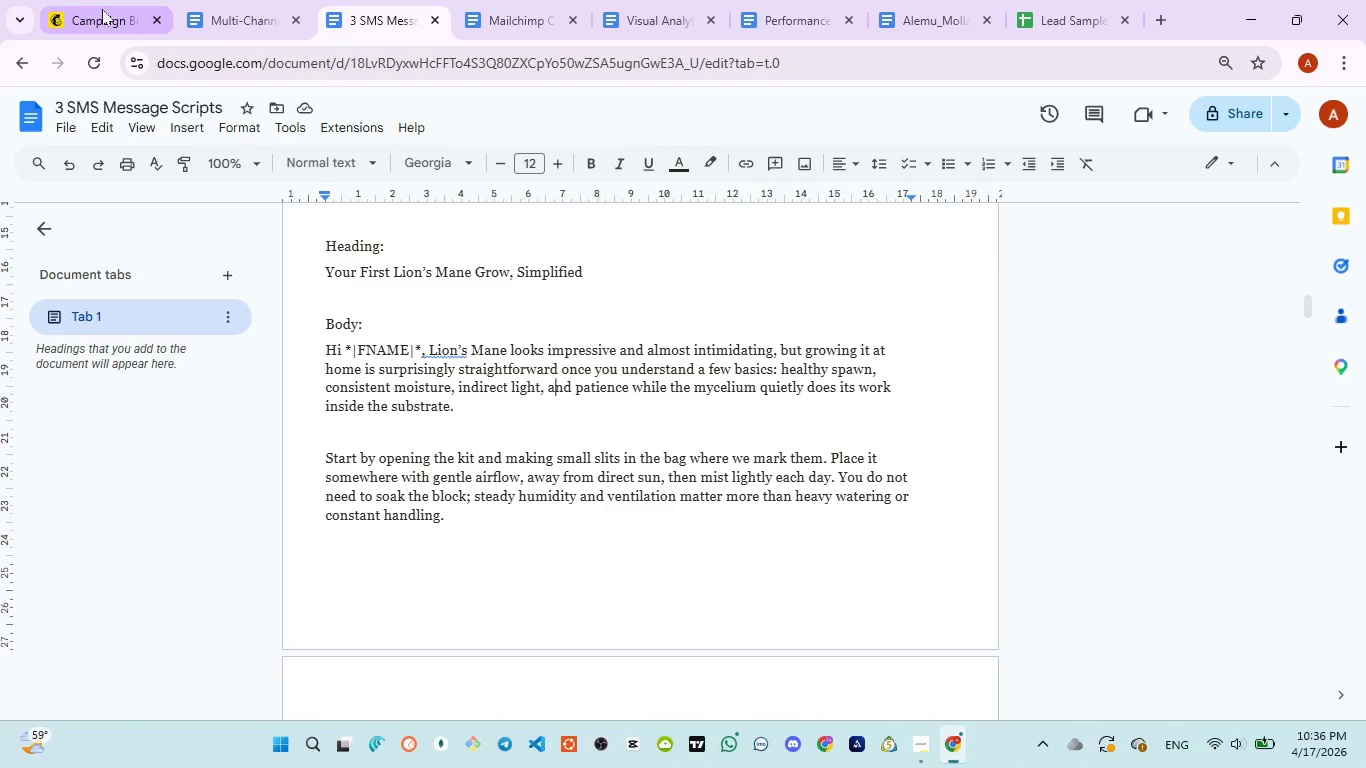 
left_click([102, 9])
 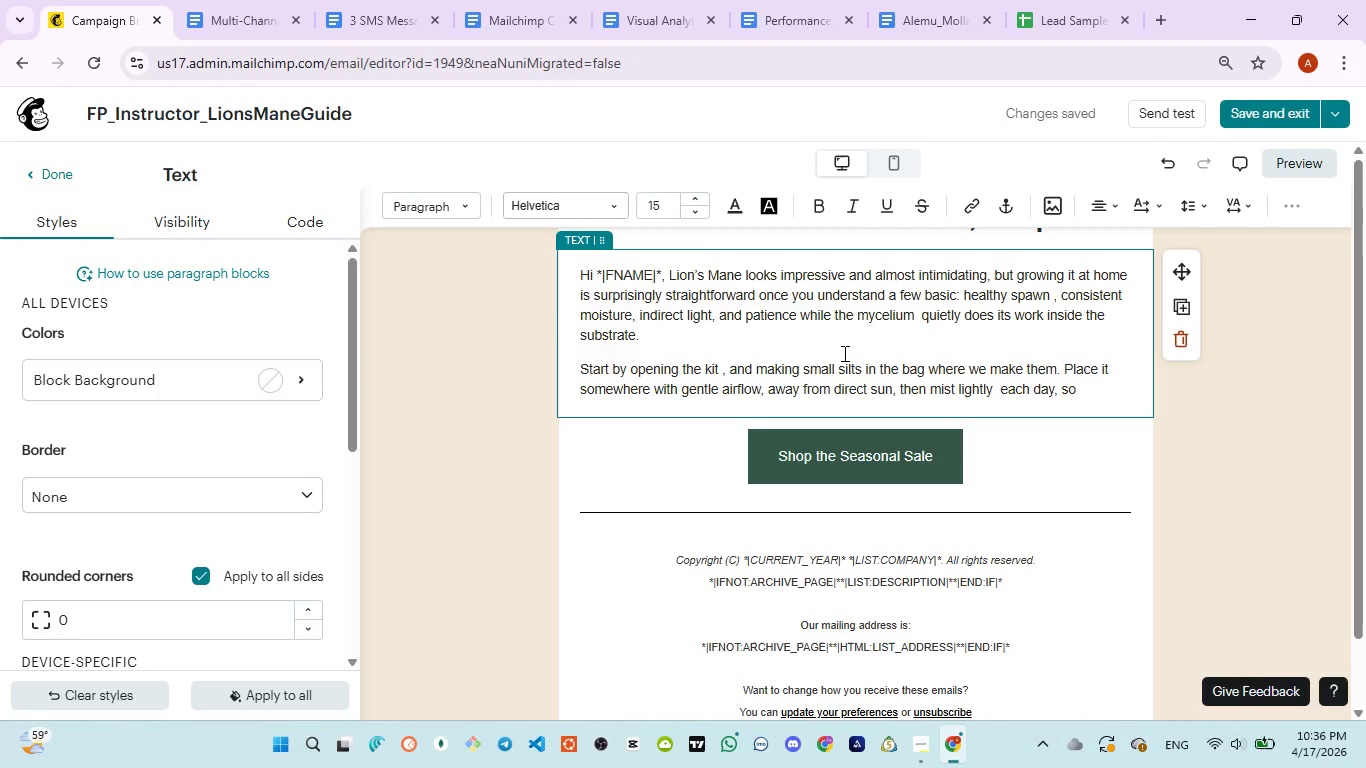 
type(you don't need tp)
key(Backspace)
type(o soak )
 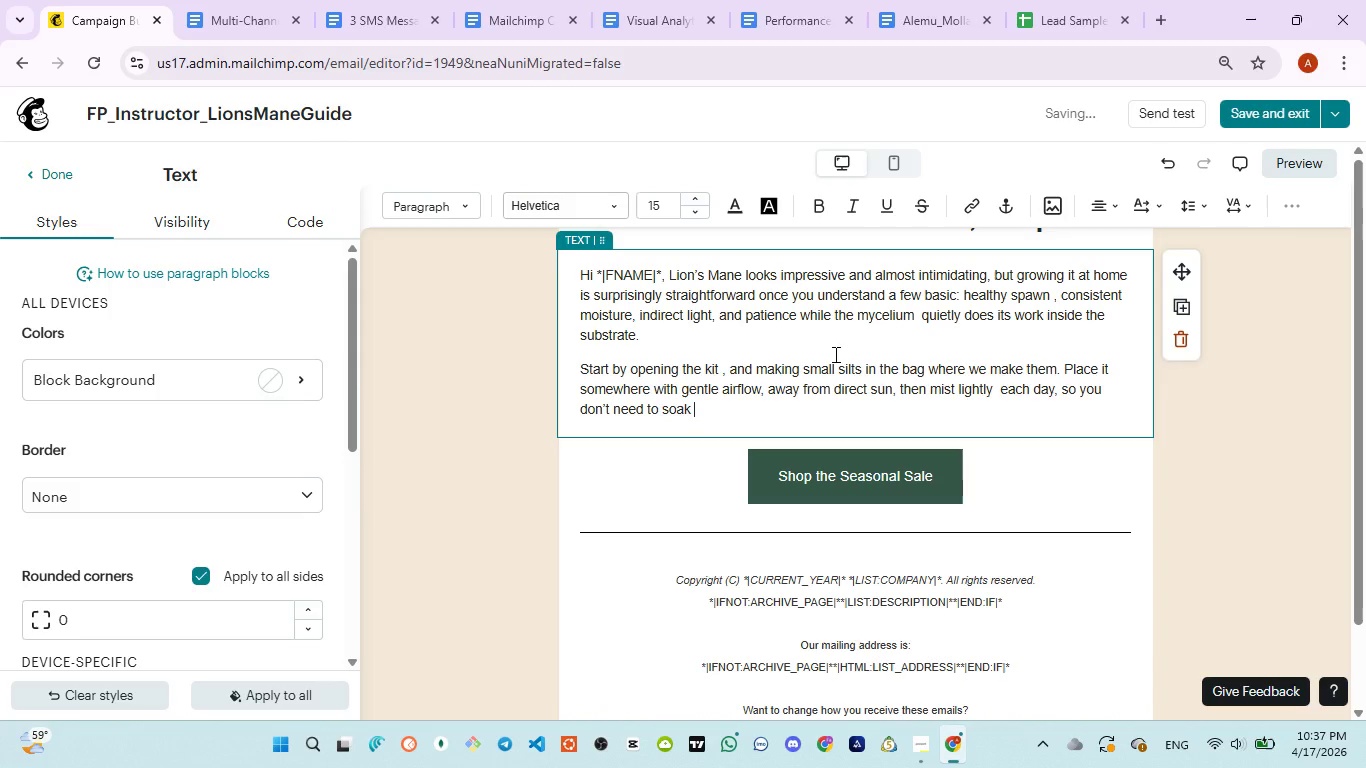 
left_click([394, 20])
 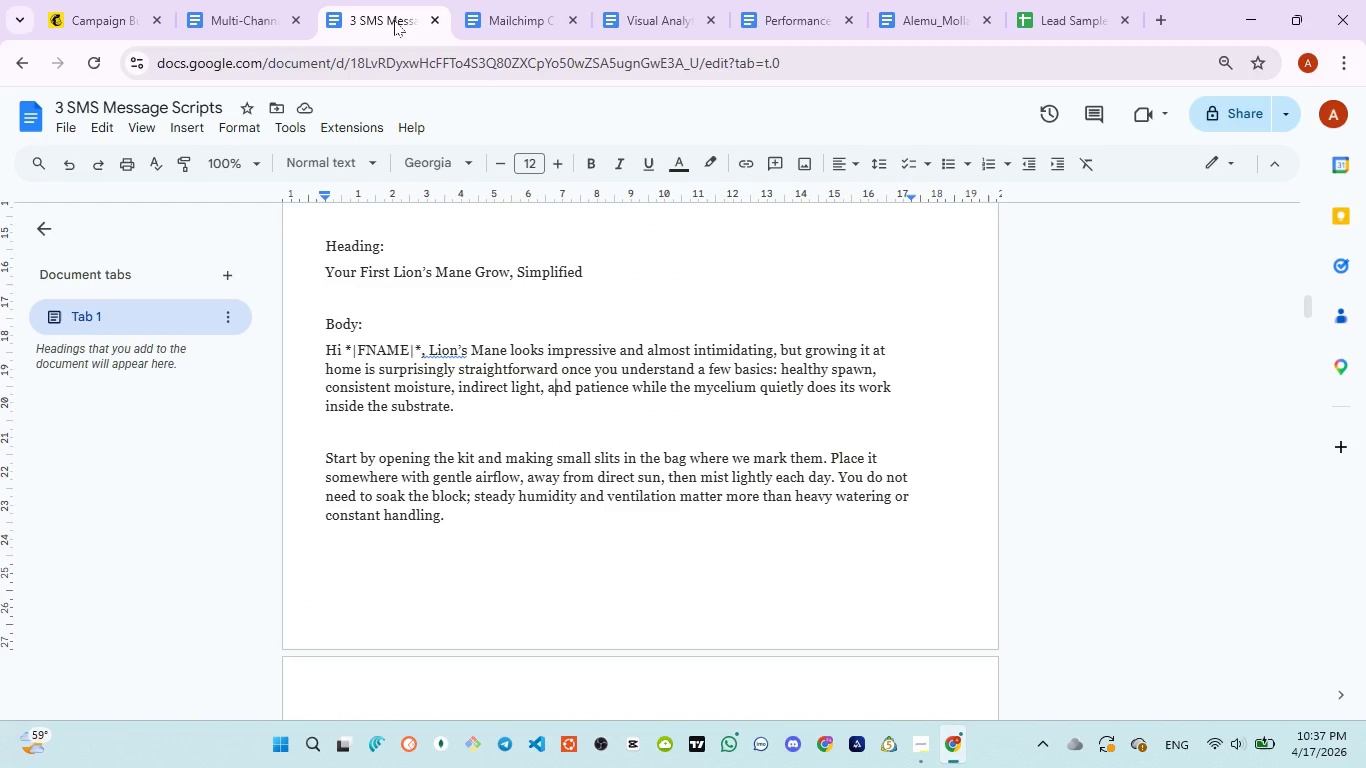 
wait(5.56)
 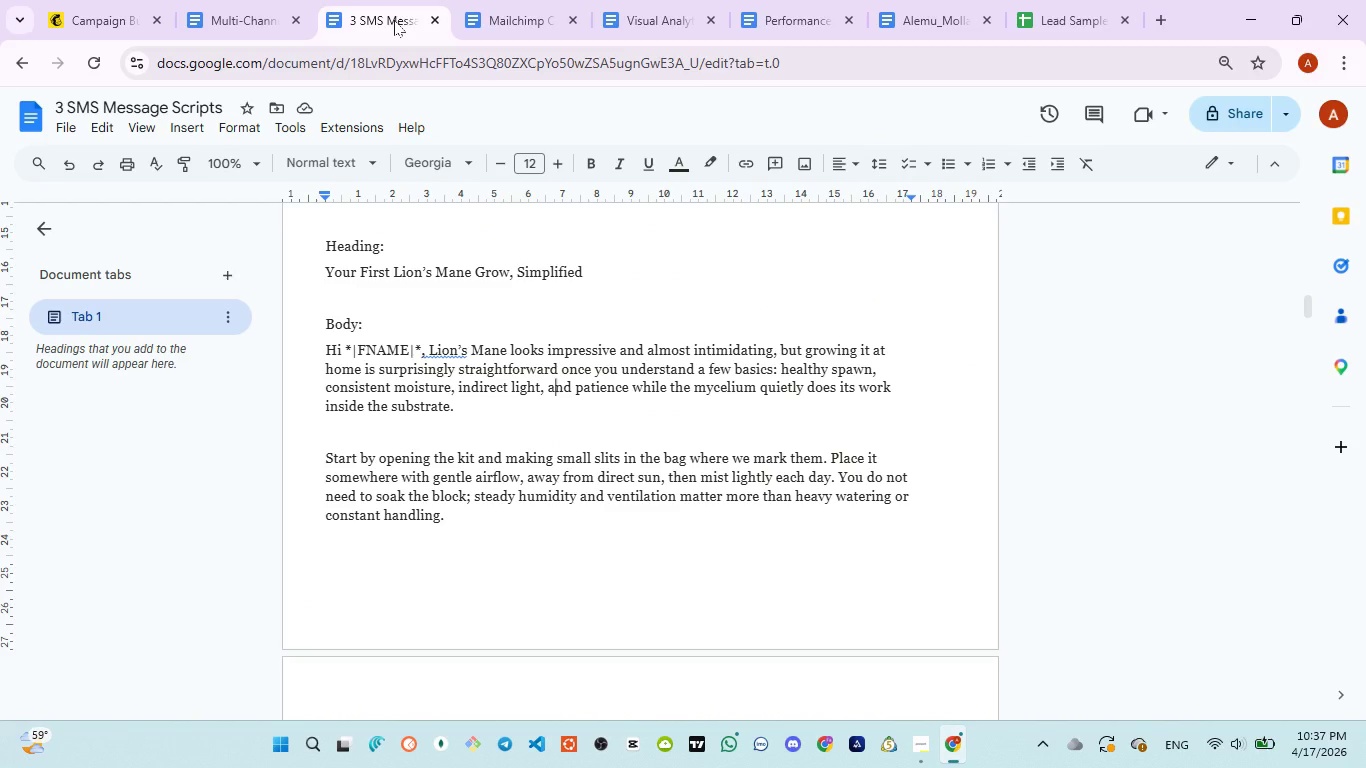 
left_click([100, 27])
 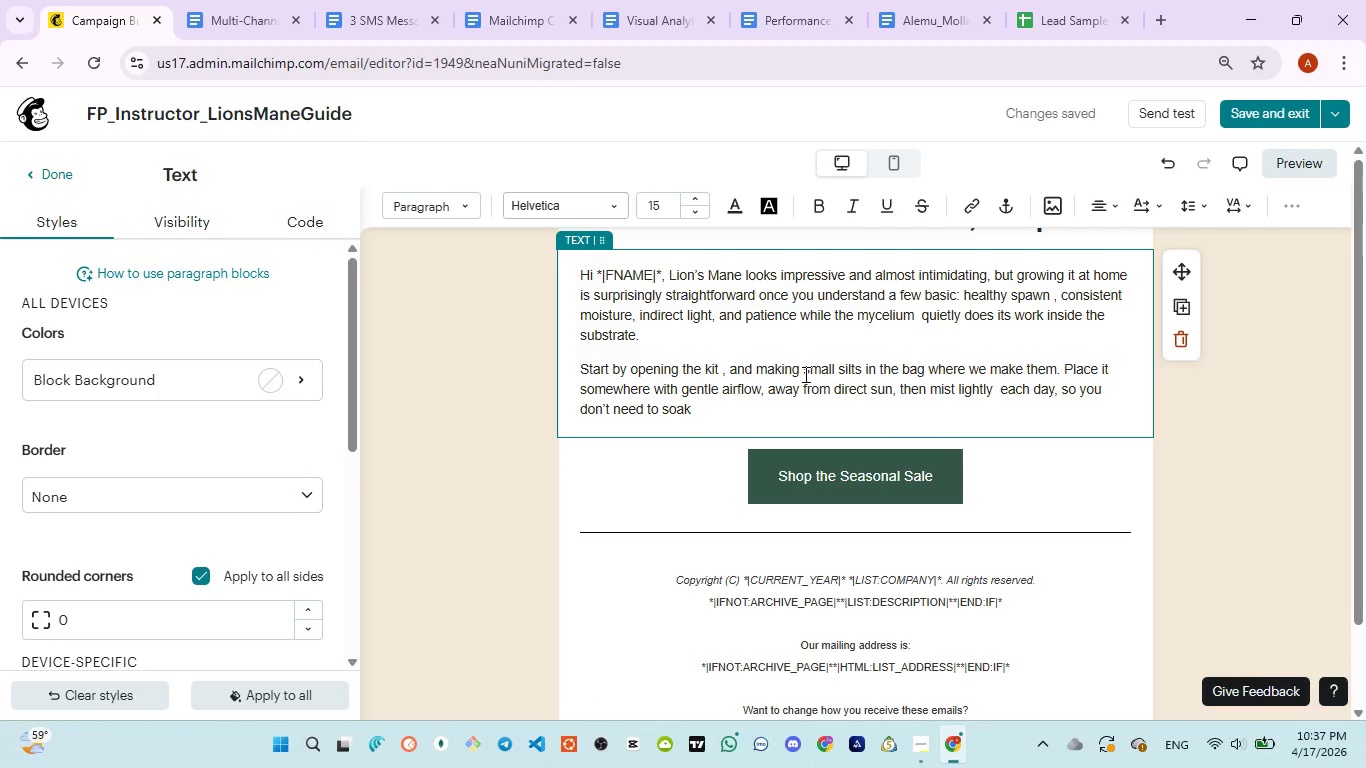 
type(the block)
 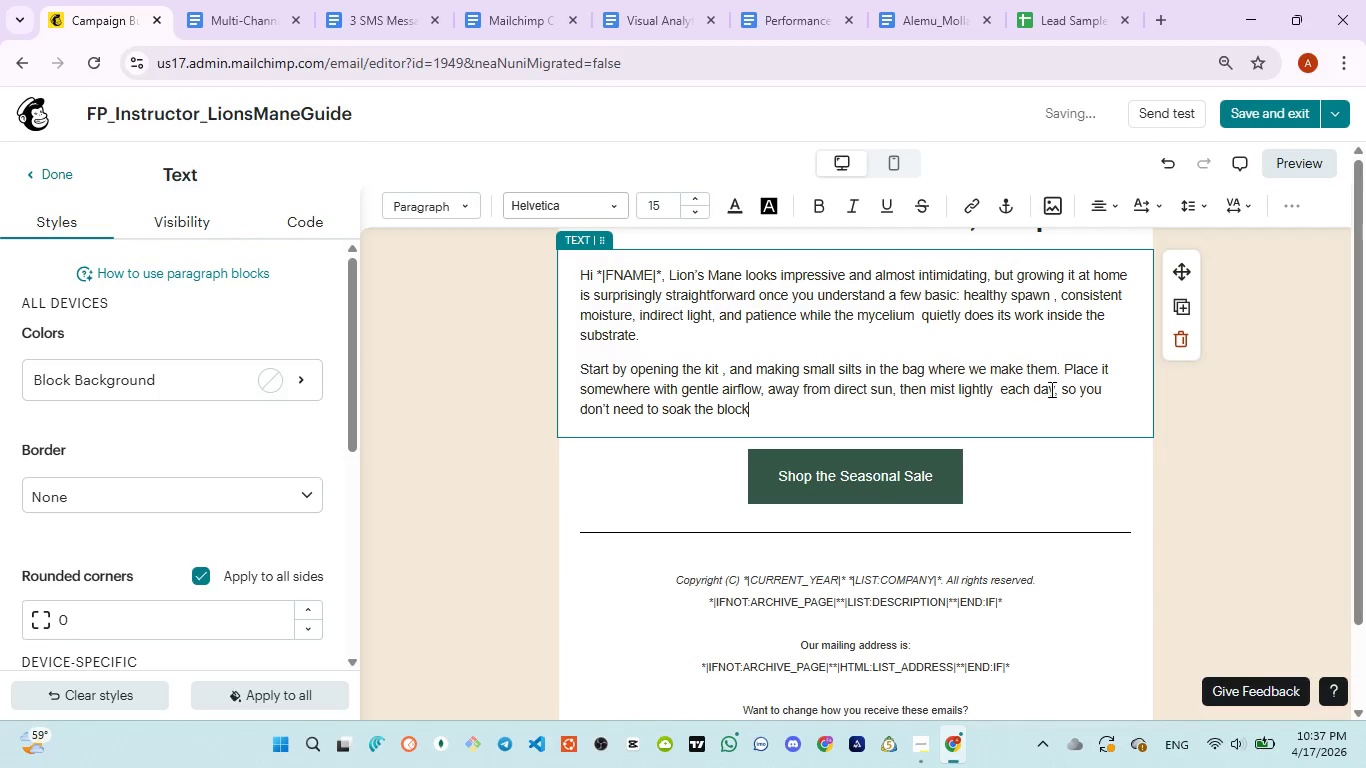 
left_click([1059, 385])
 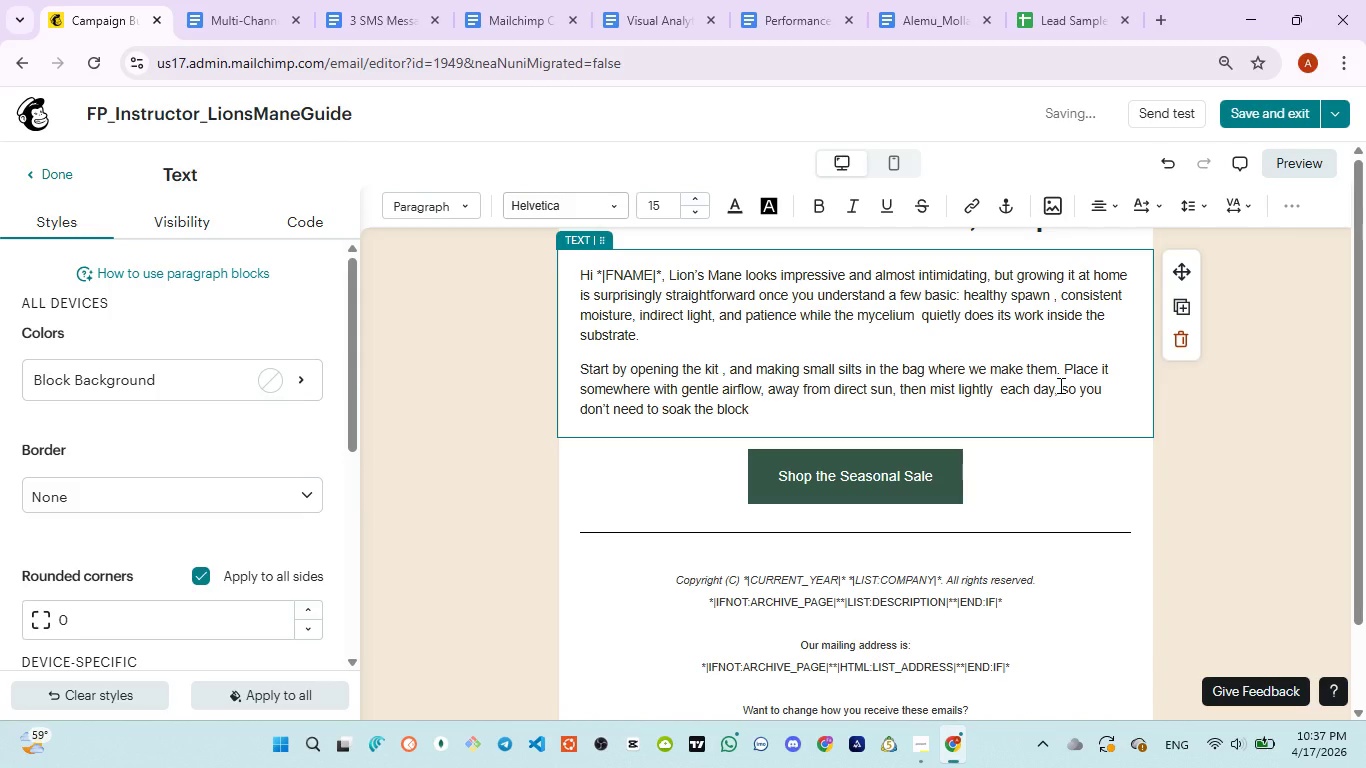 
key(Backspace)
 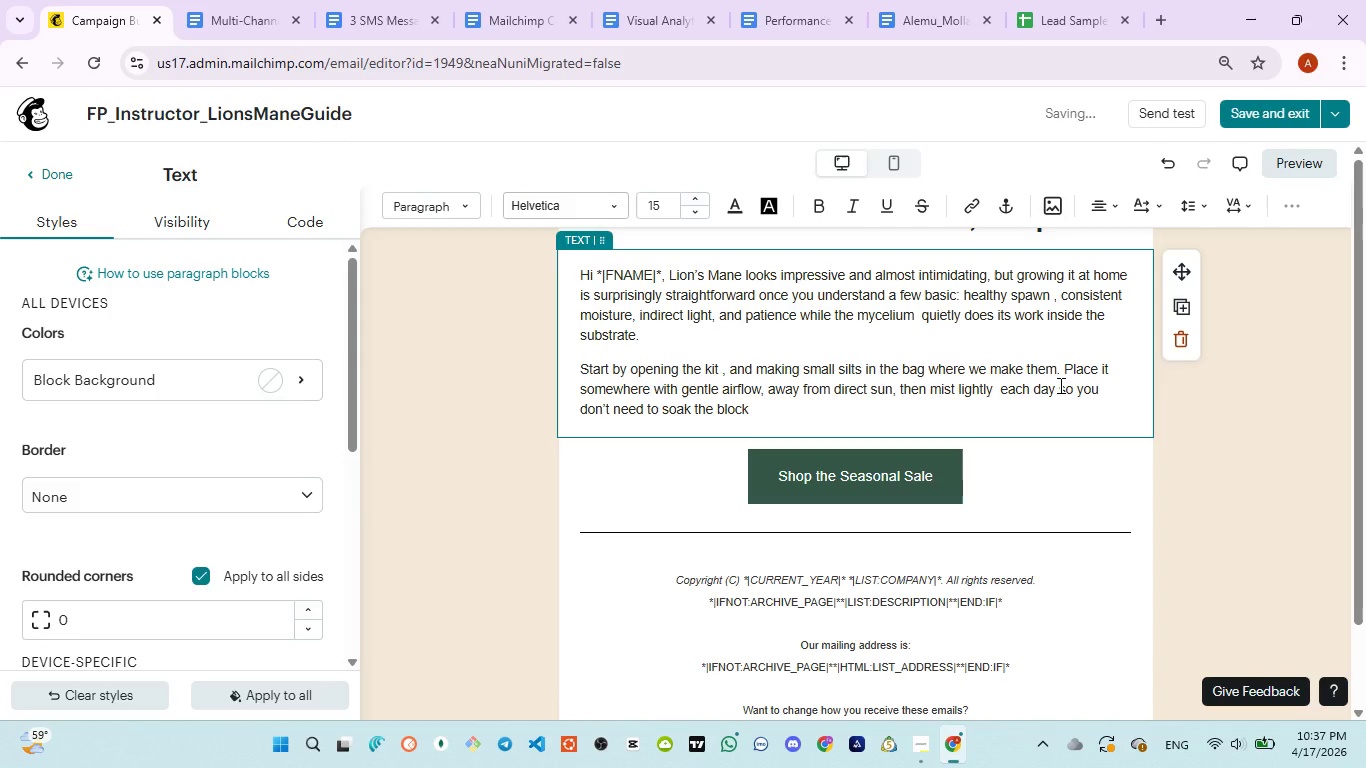 
left_click_drag(start_coordinate=[497, 224], to_coordinate=[354, 32])
 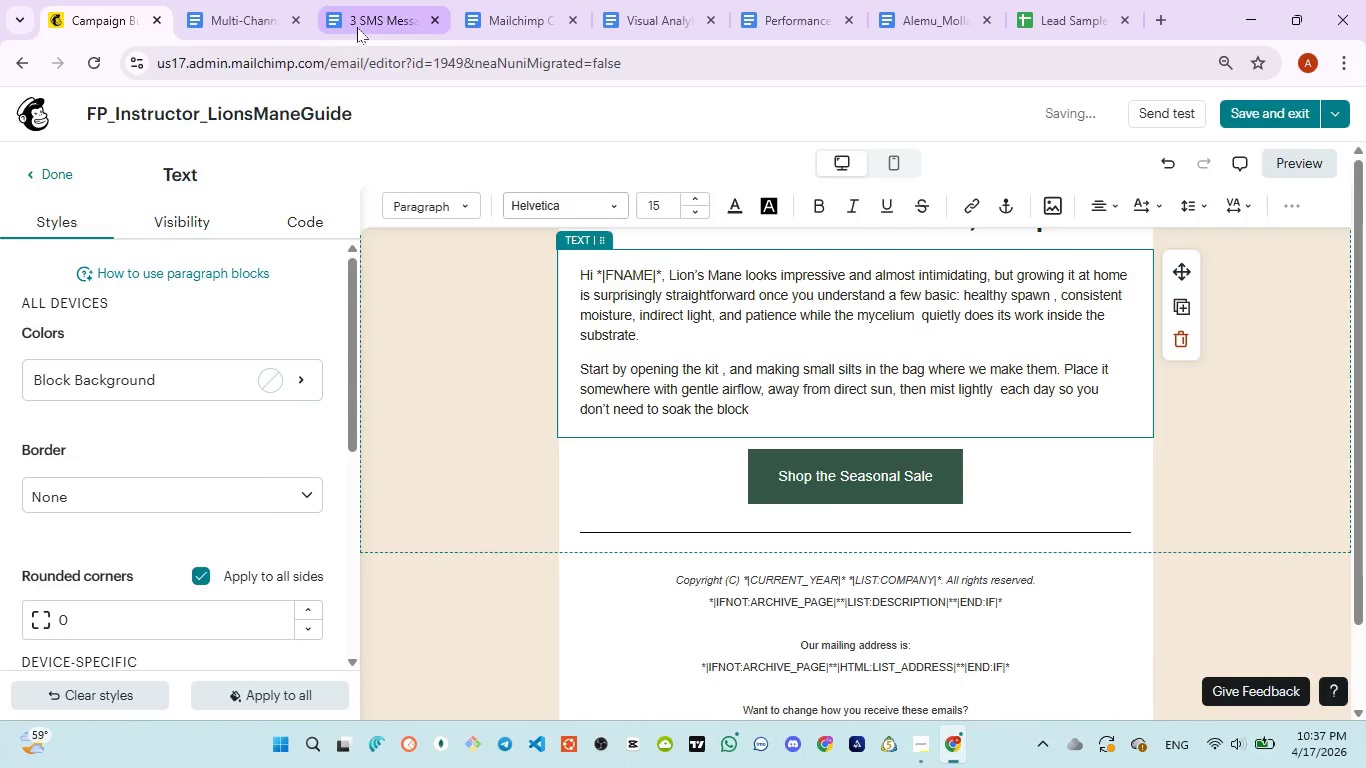 
left_click([354, 32])
 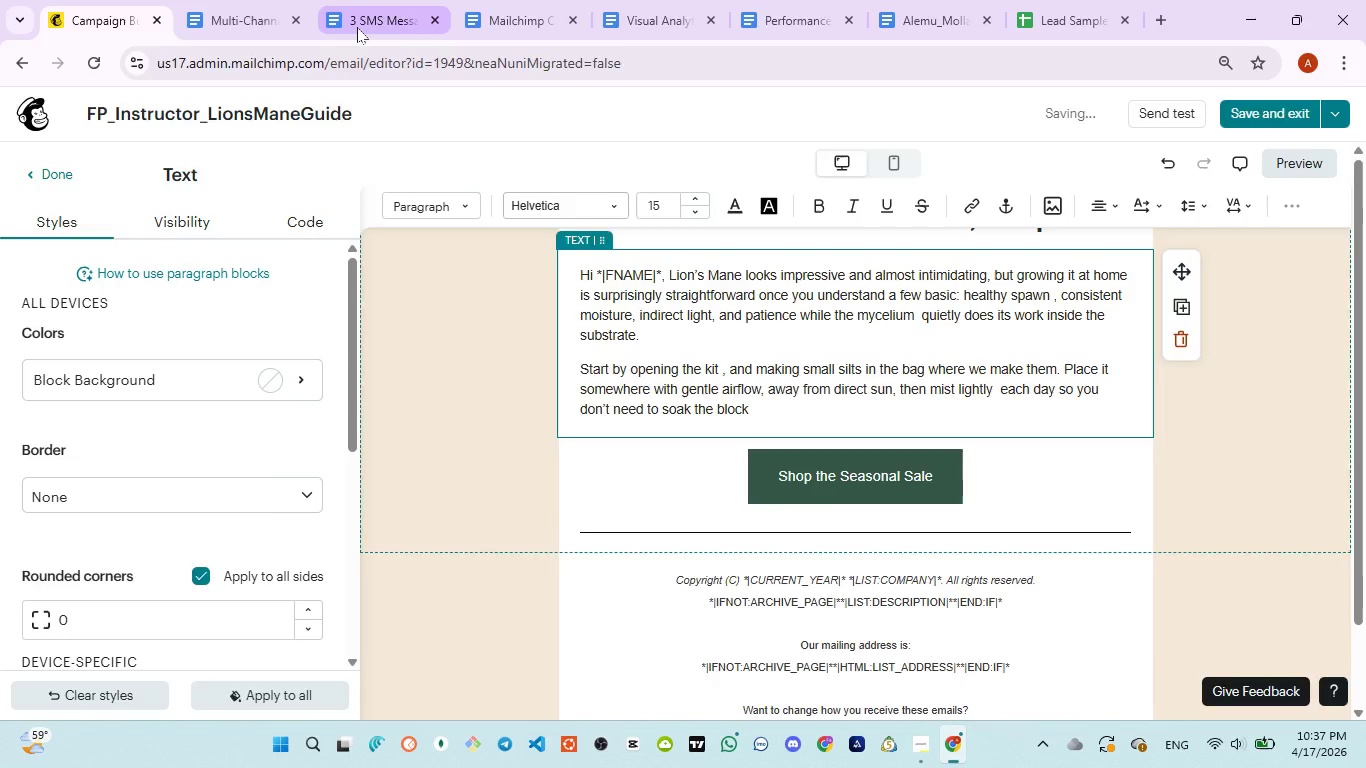 
left_click([357, 27])
 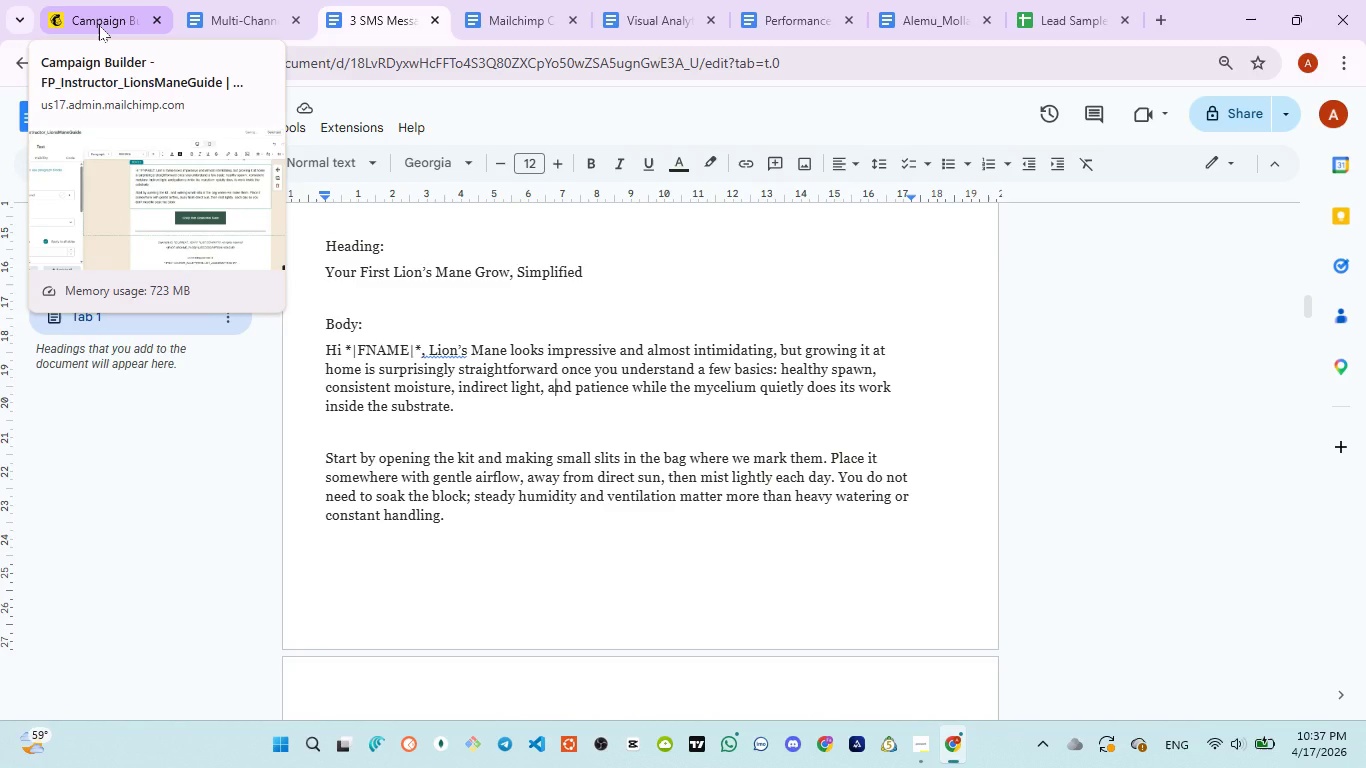 
wait(6.34)
 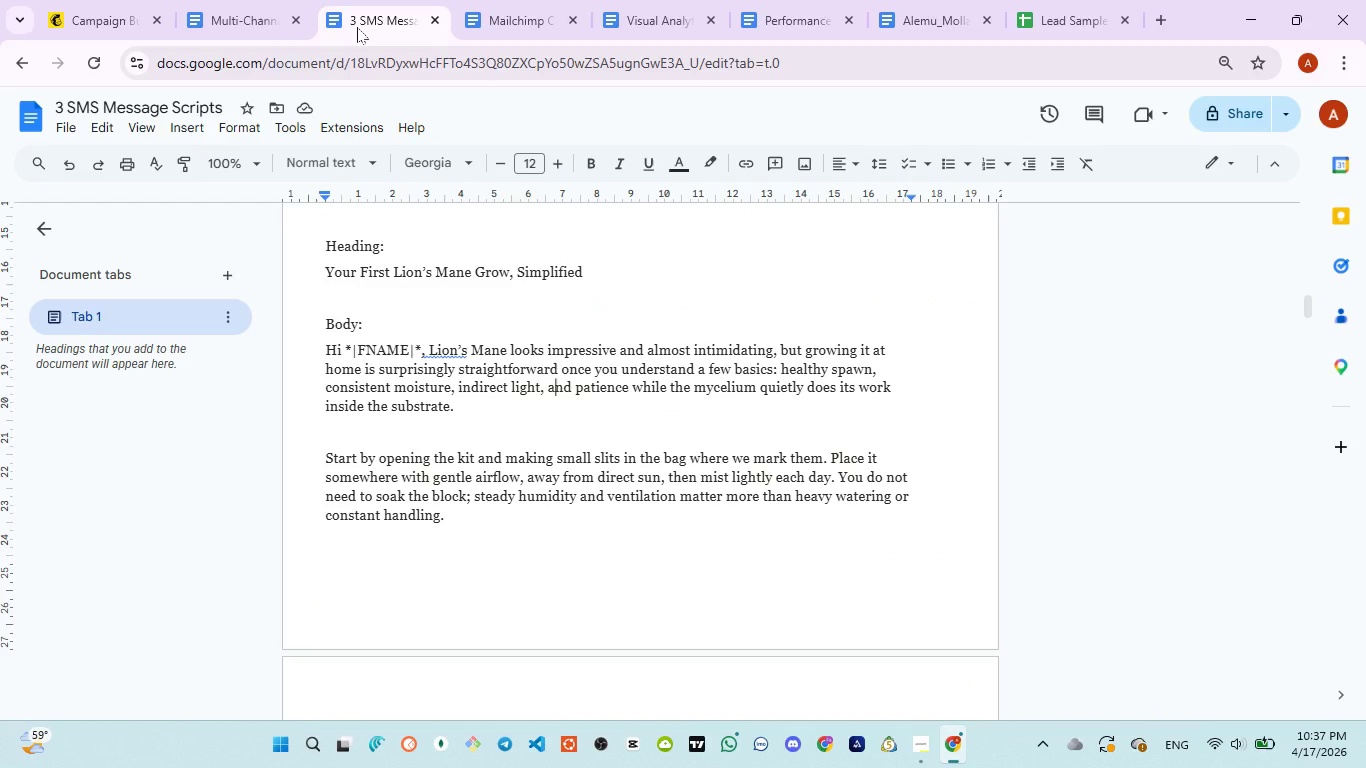 
left_click([99, 25])
 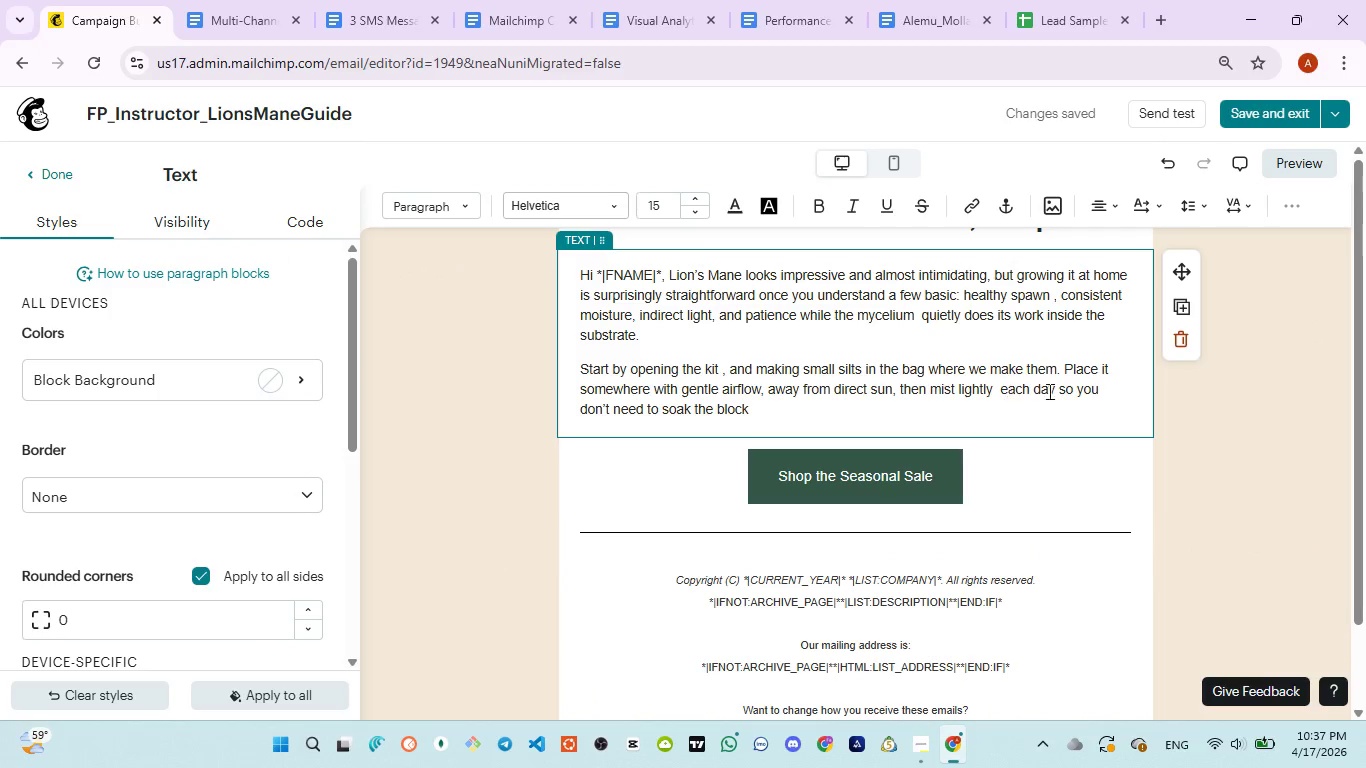 
left_click([1055, 391])
 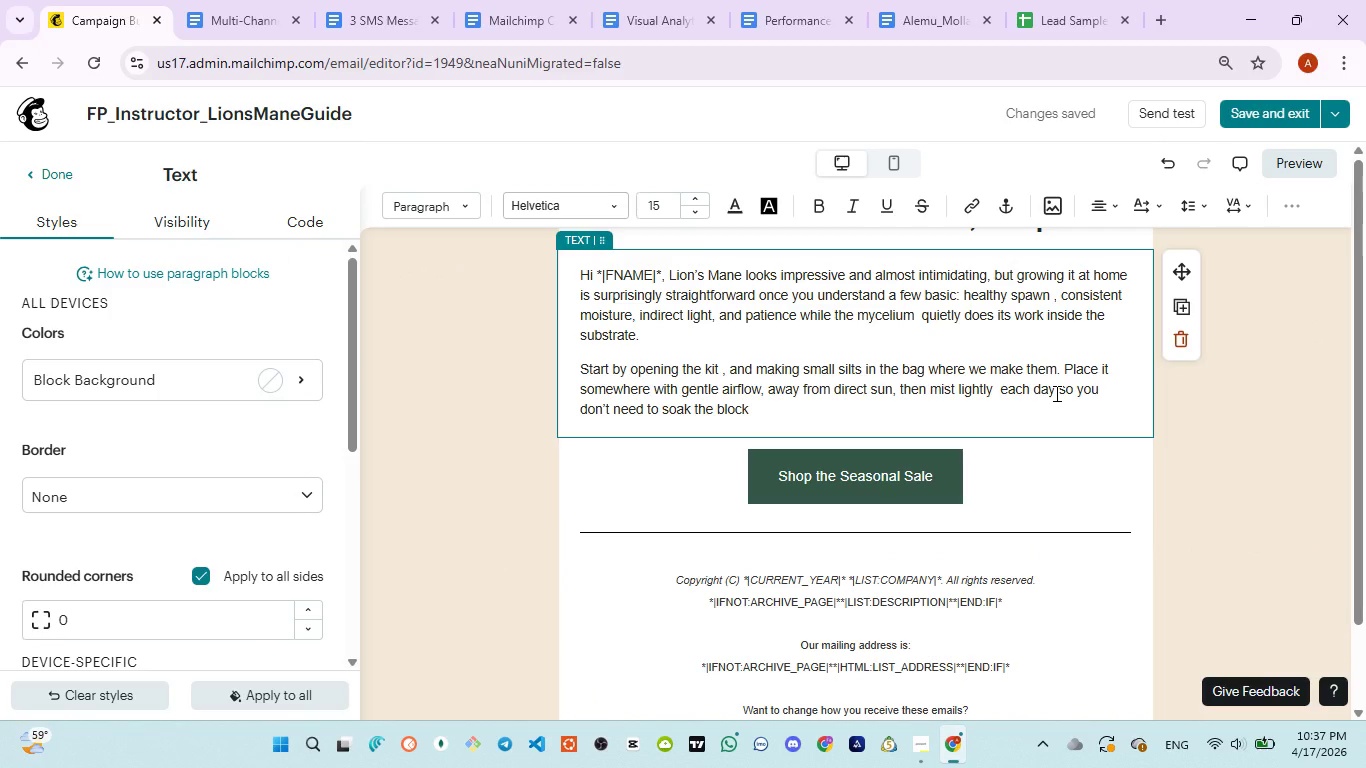 
key(Period)
 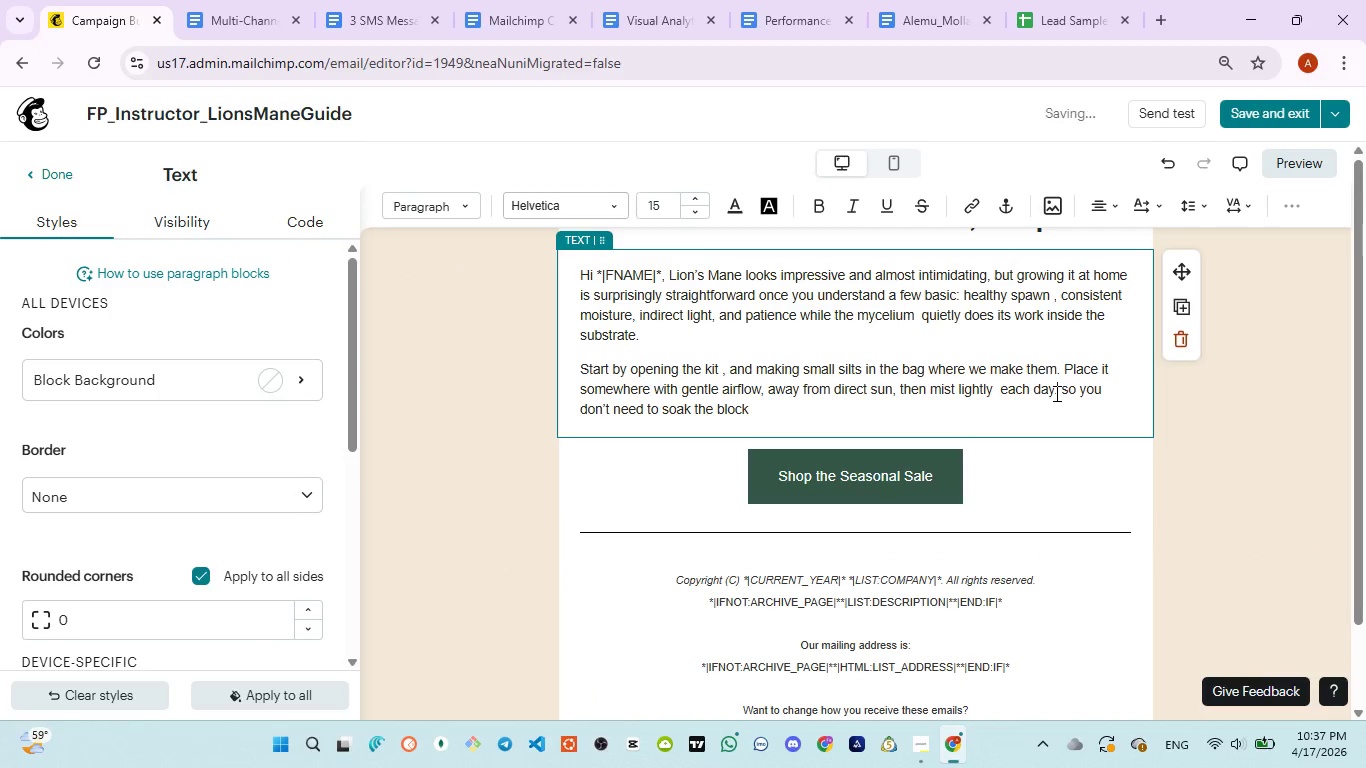 
key(Space)
 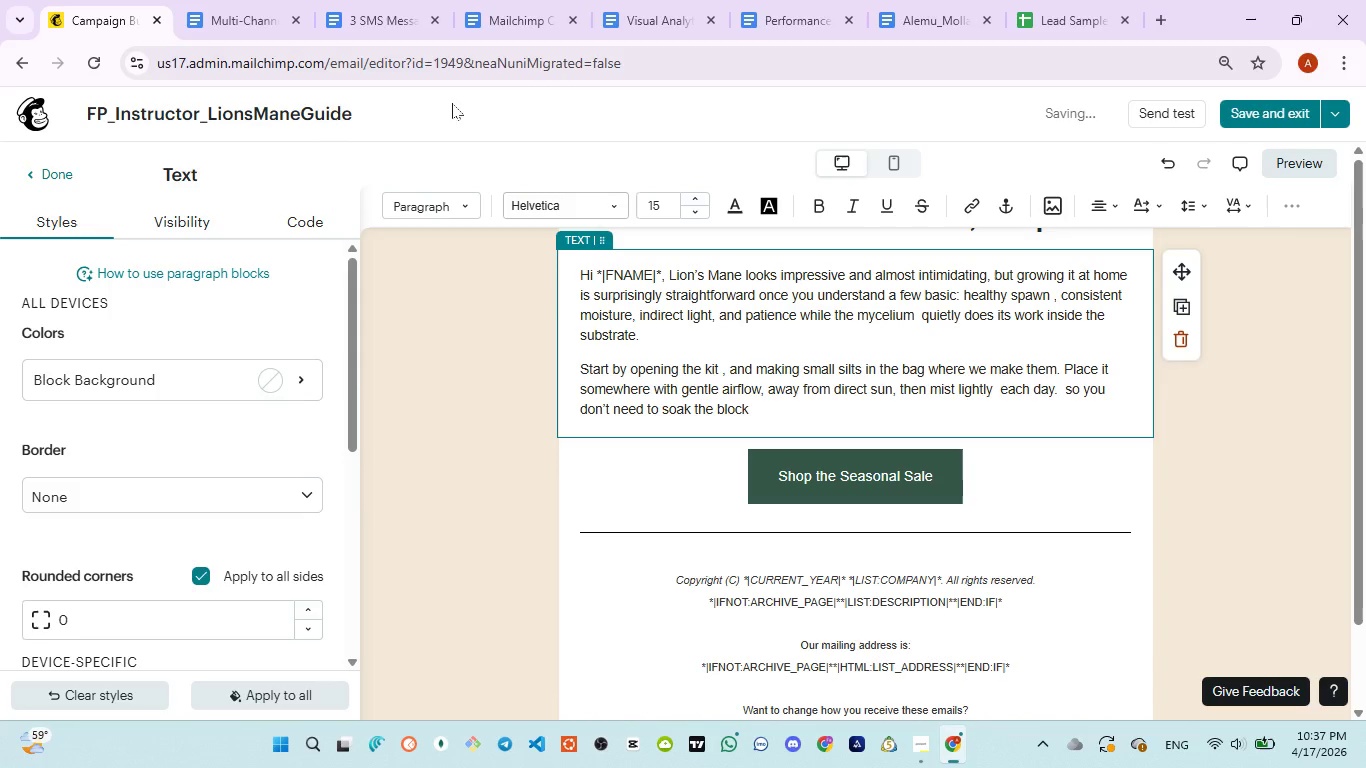 
left_click([376, 14])
 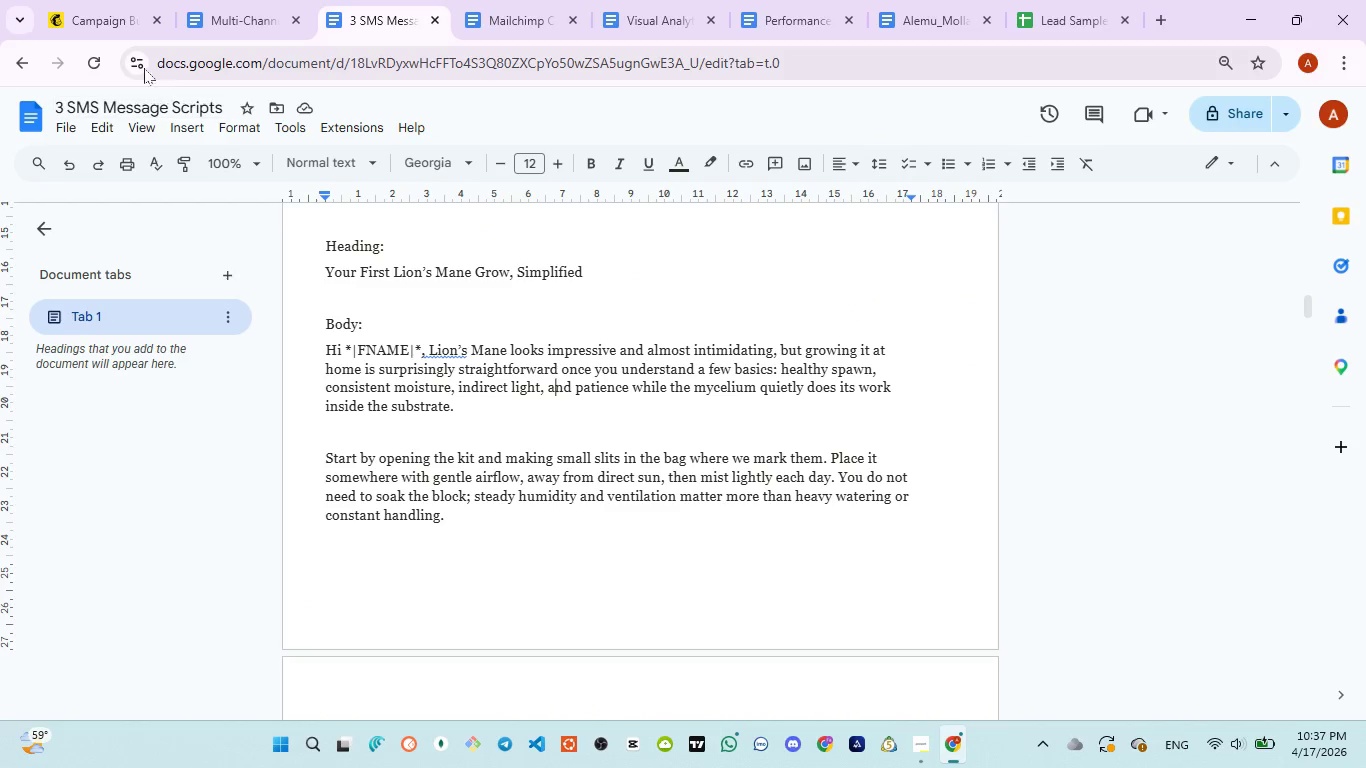 
left_click([93, 19])
 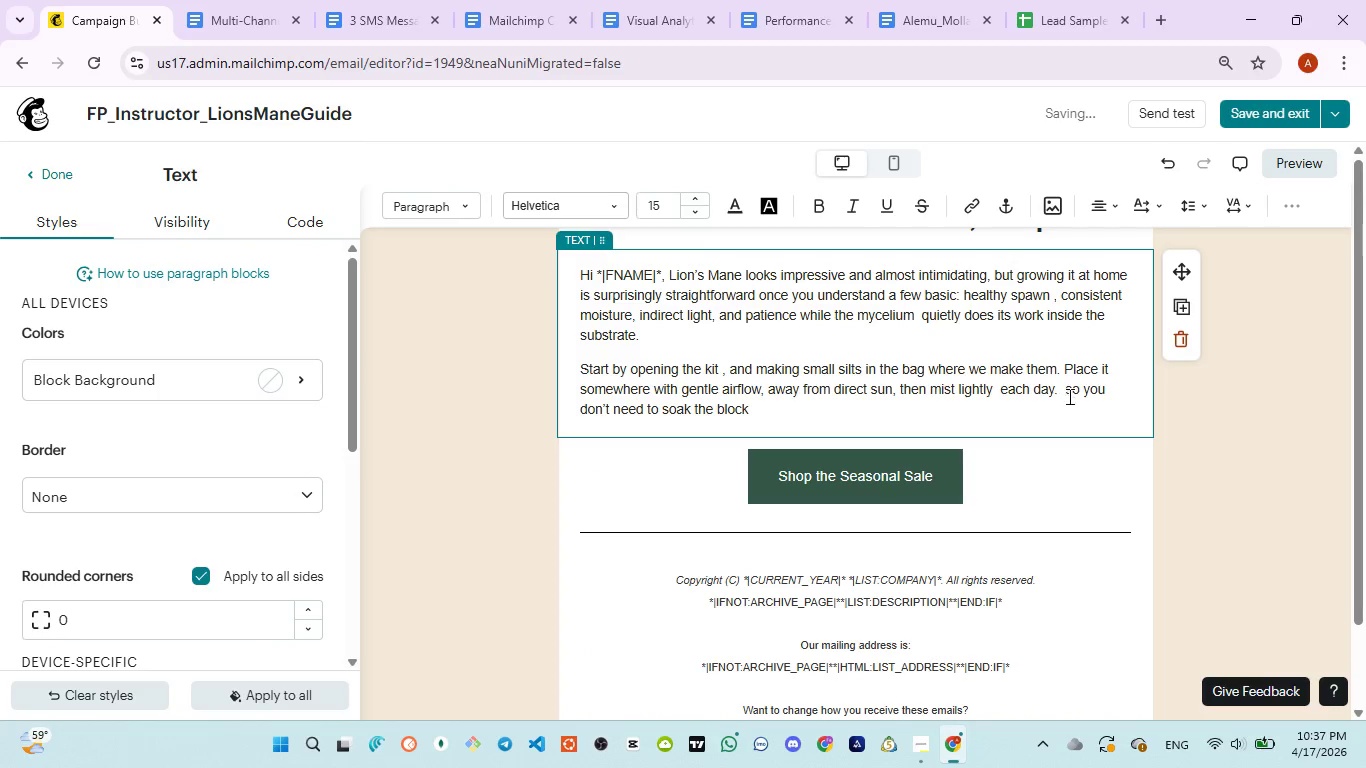 
double_click([1068, 396])
 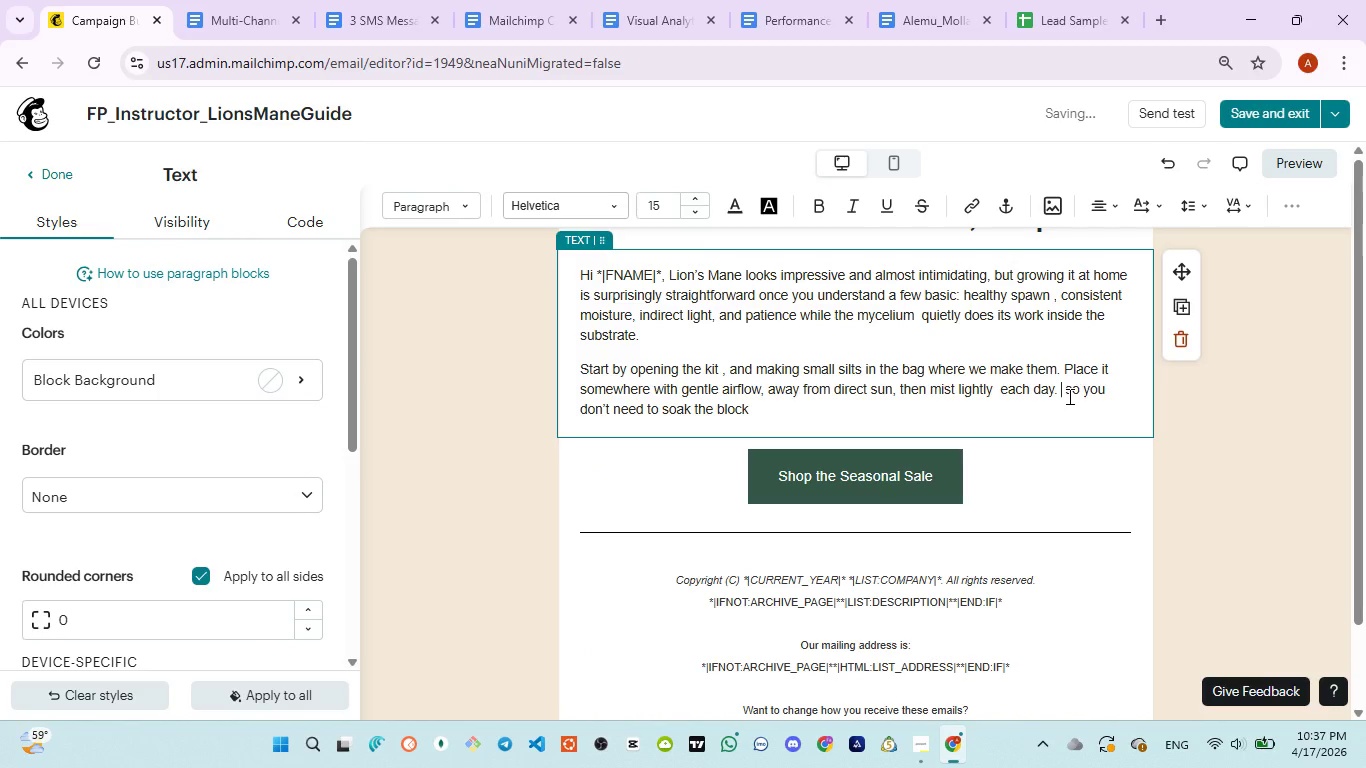 
key(Backspace)
 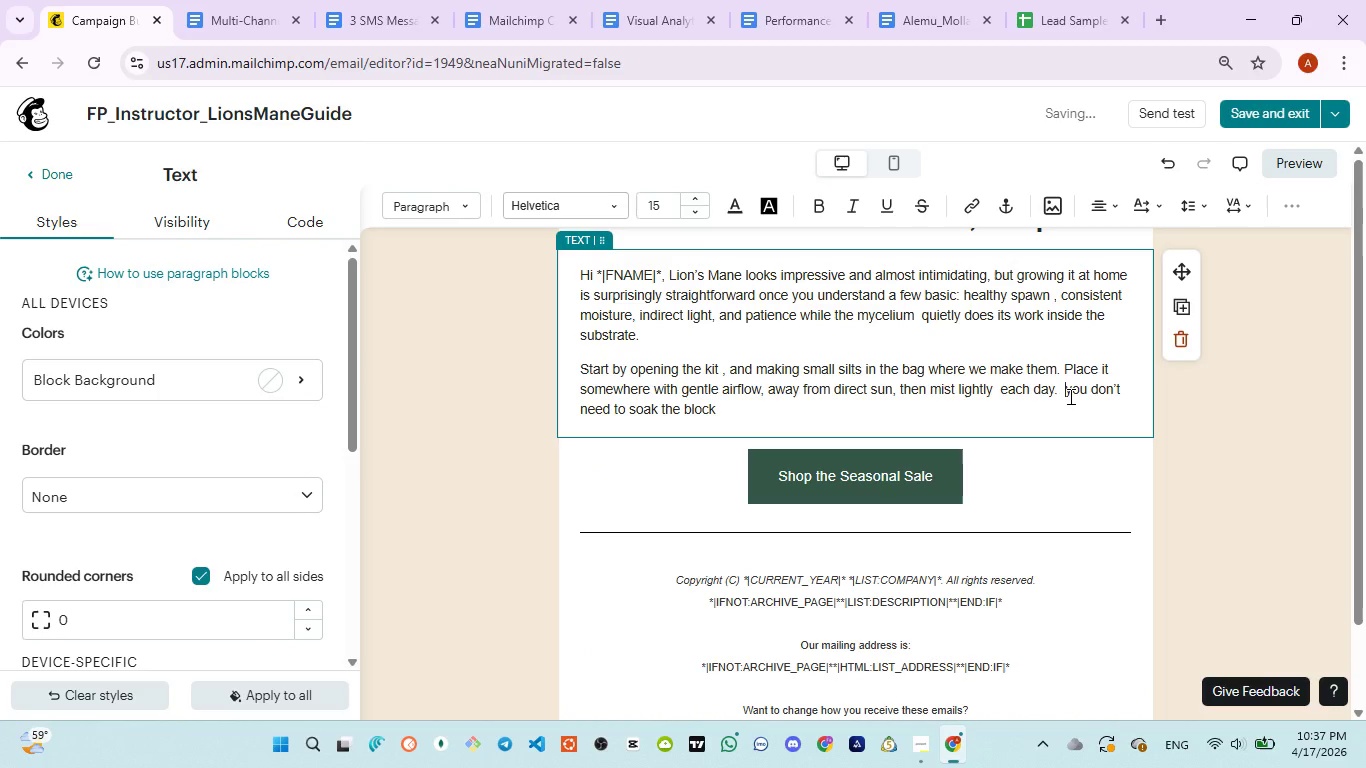 
key(ArrowRight)
 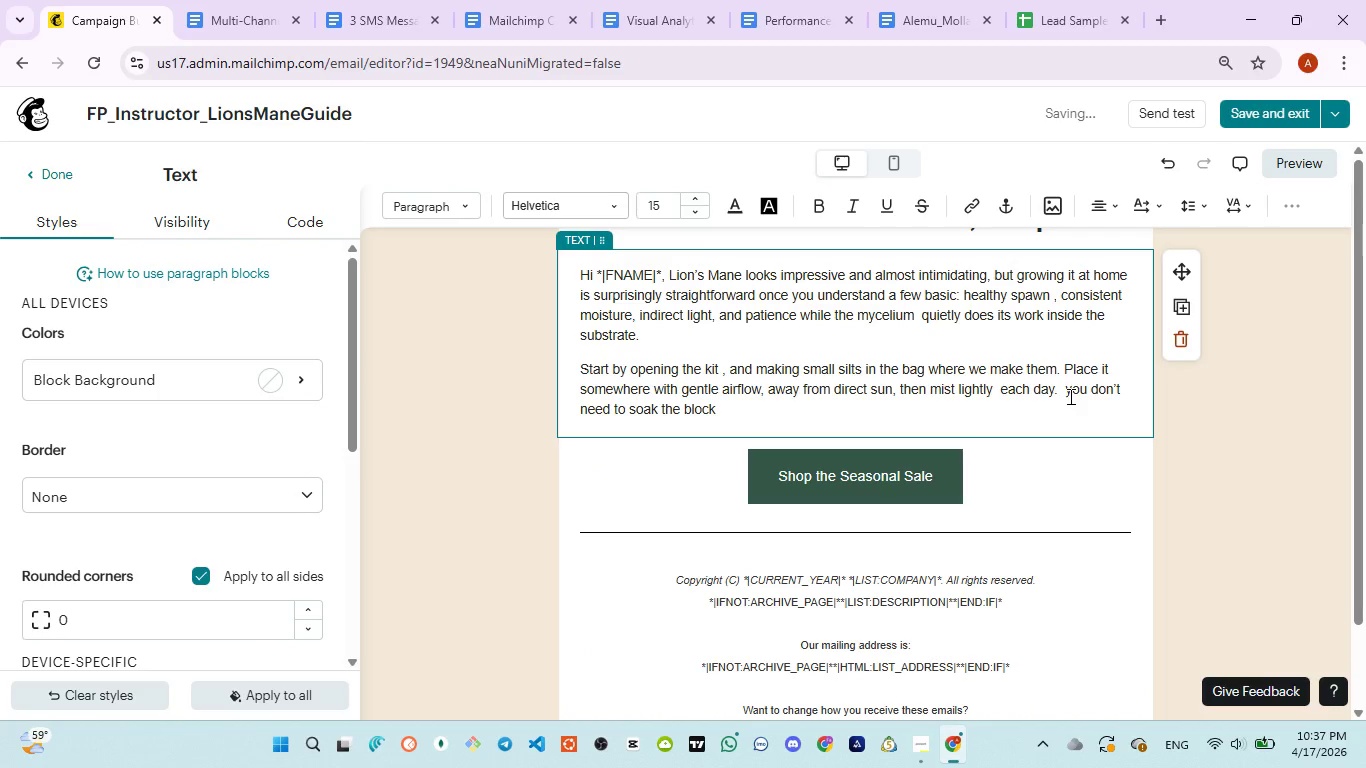 
key(Backspace)
 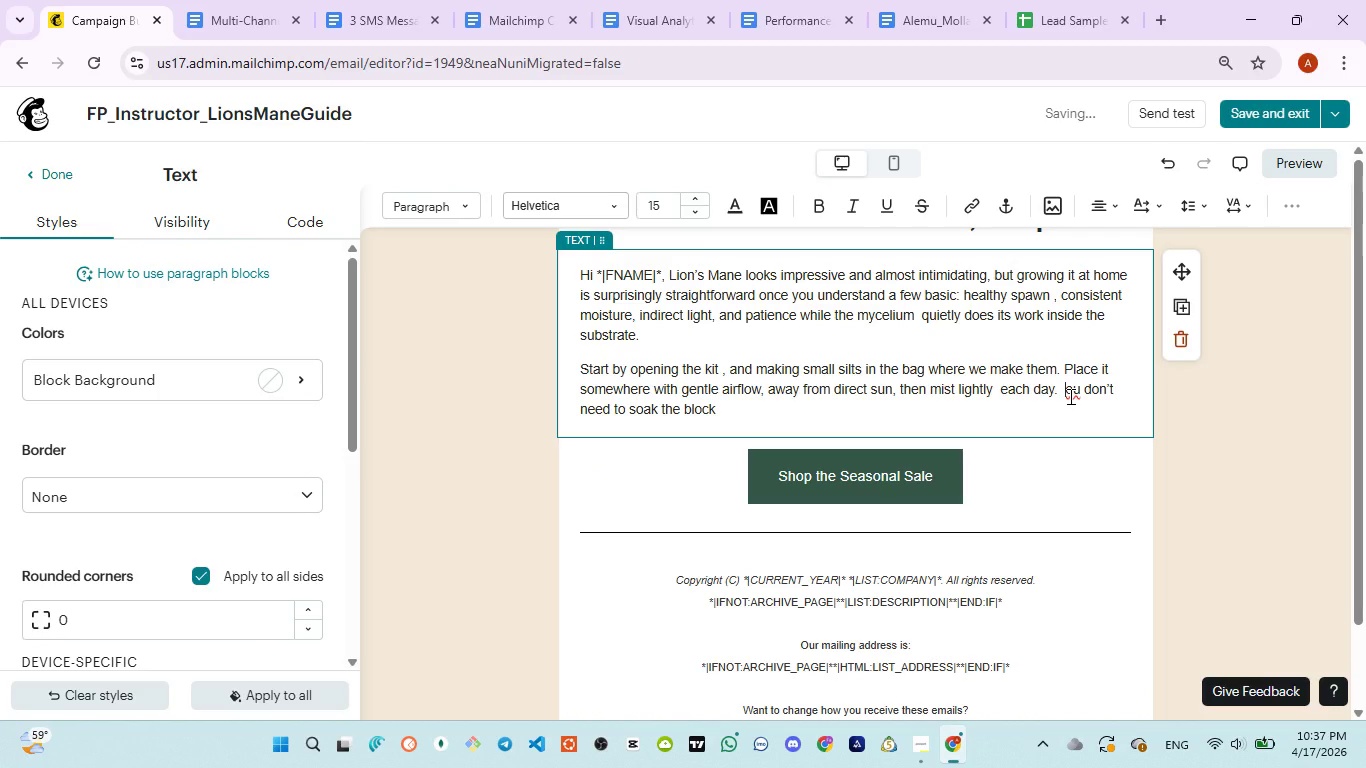 
key(Shift+Y)
 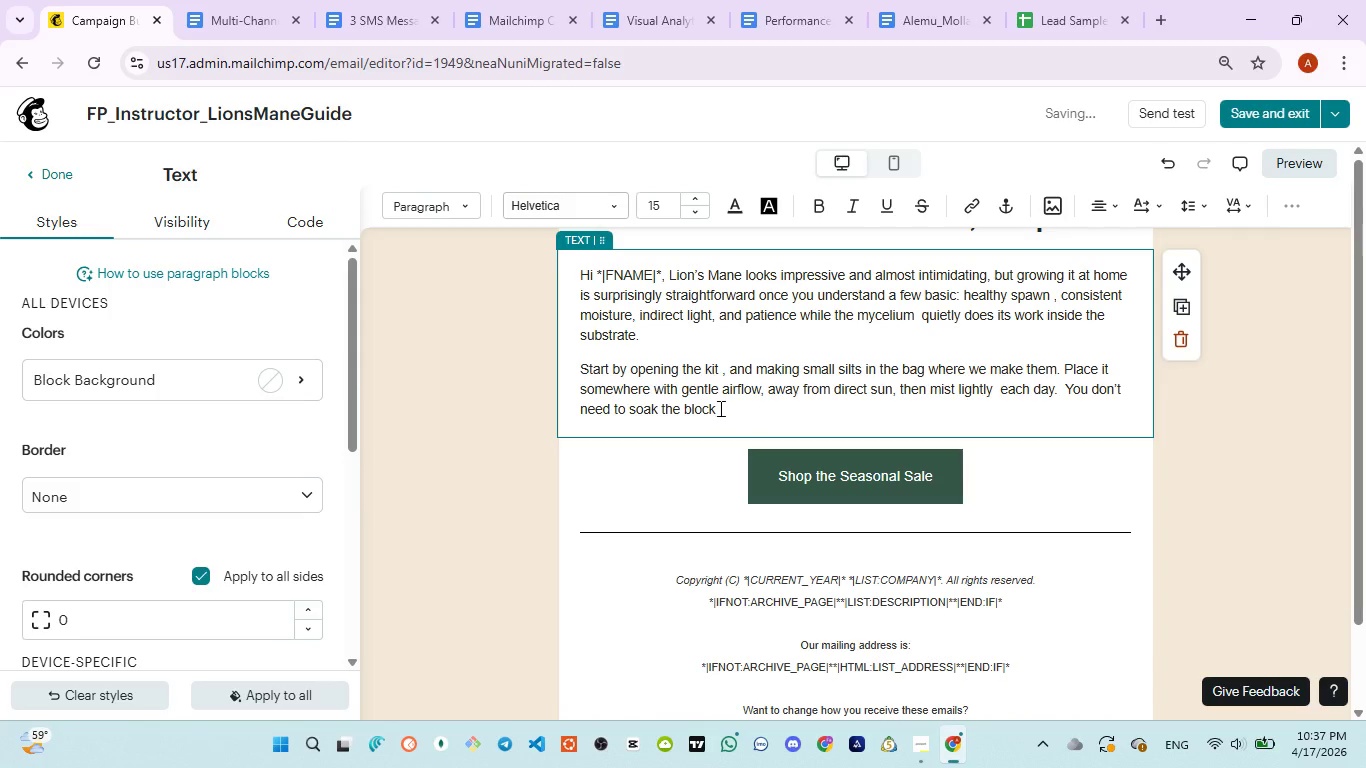 
left_click([719, 408])
 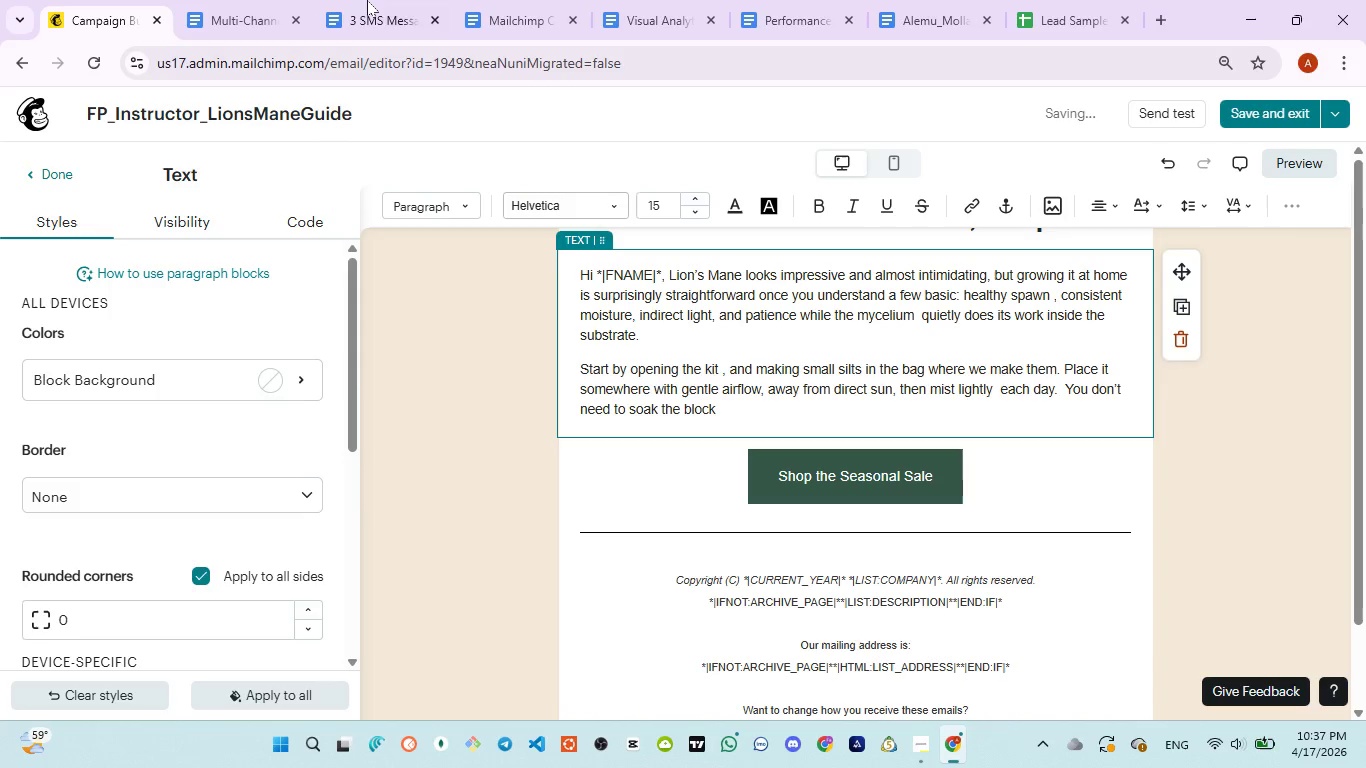 
left_click([367, 0])
 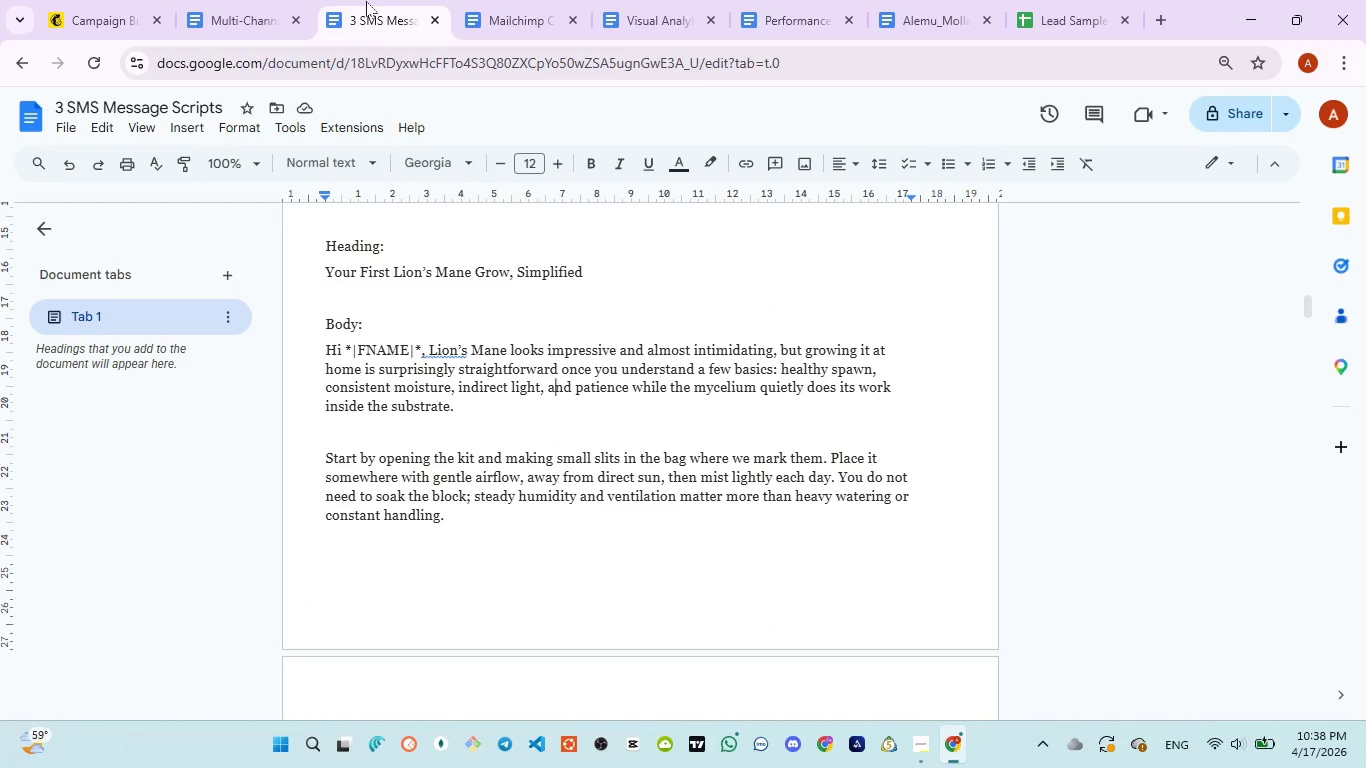 
wait(12.5)
 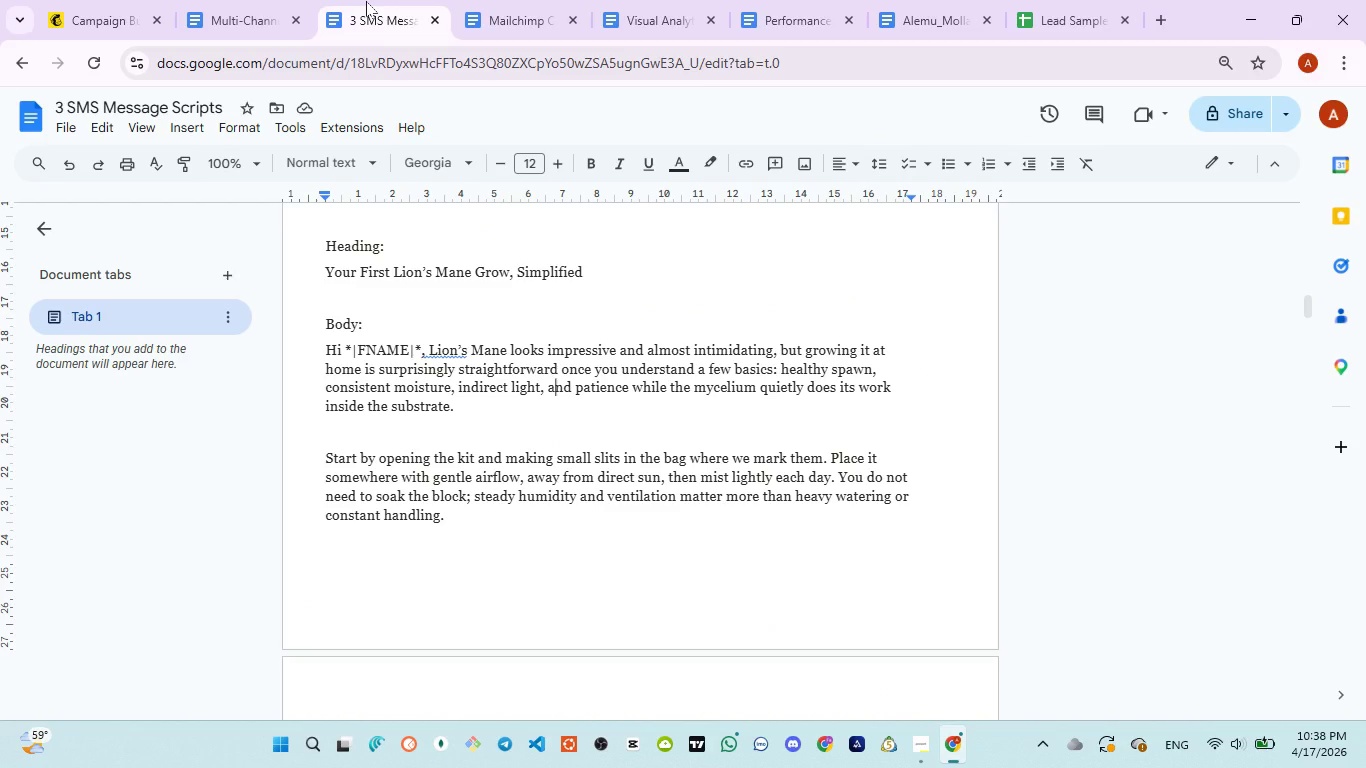 
left_click([81, 16])
 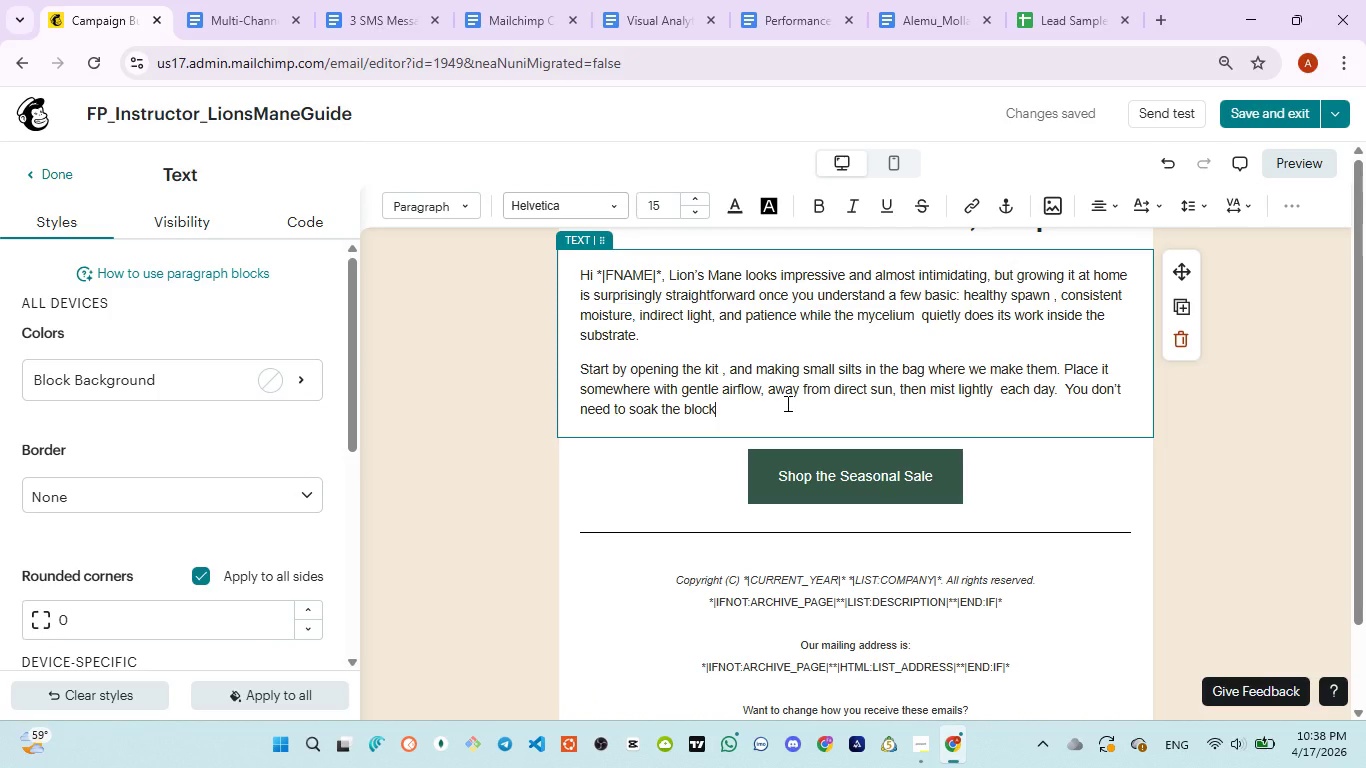 
type(; sted)
key(Backspace)
type(ady humidity and )
 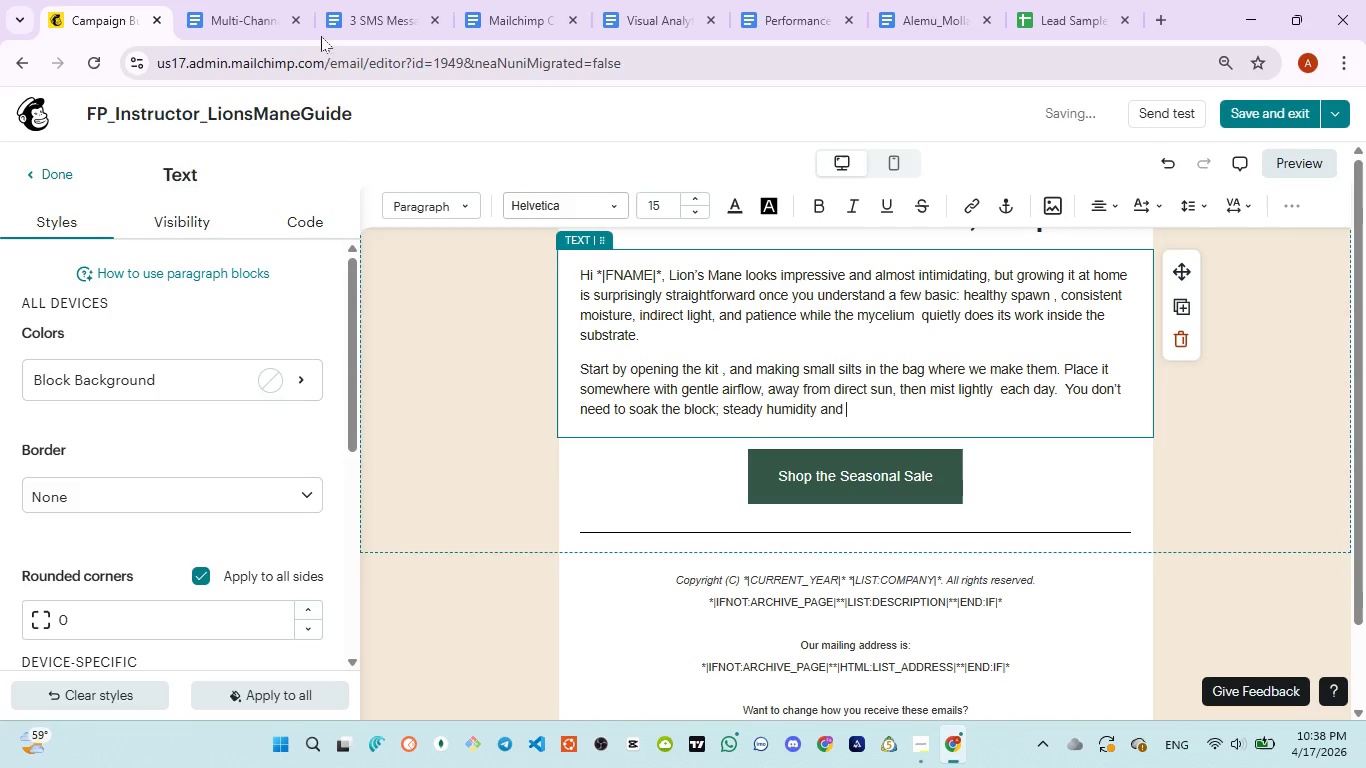 
left_click([327, 18])
 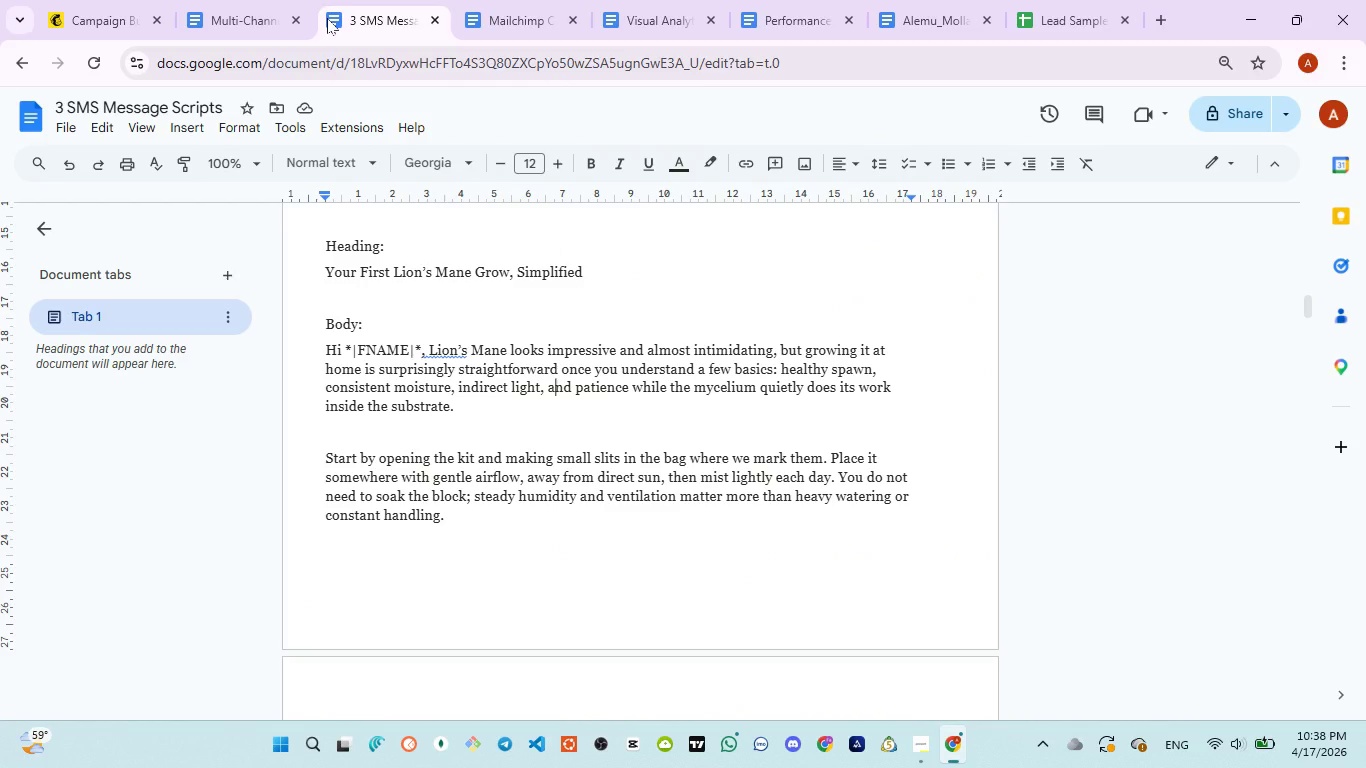 
wait(5.39)
 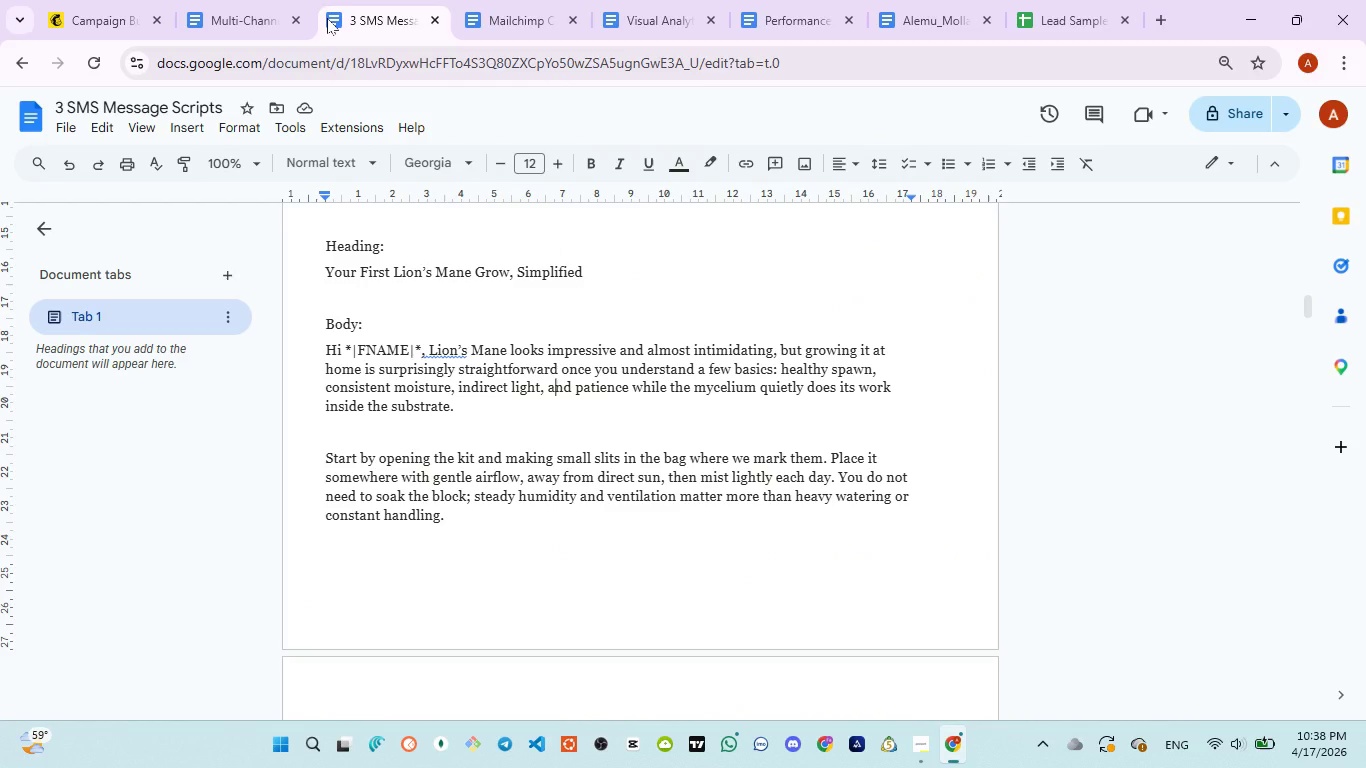 
left_click([84, 12])
 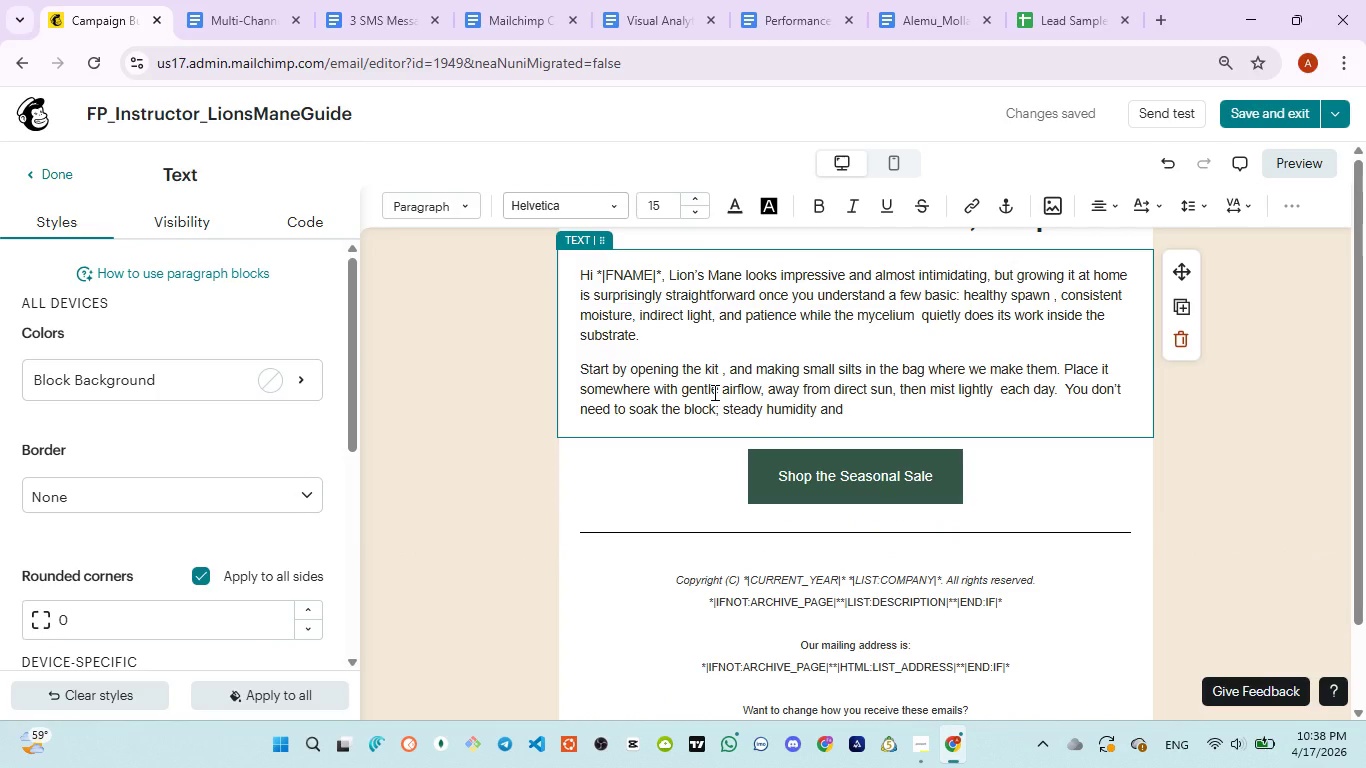 
type(venta)
key(Backspace)
type(ilation matter more )
 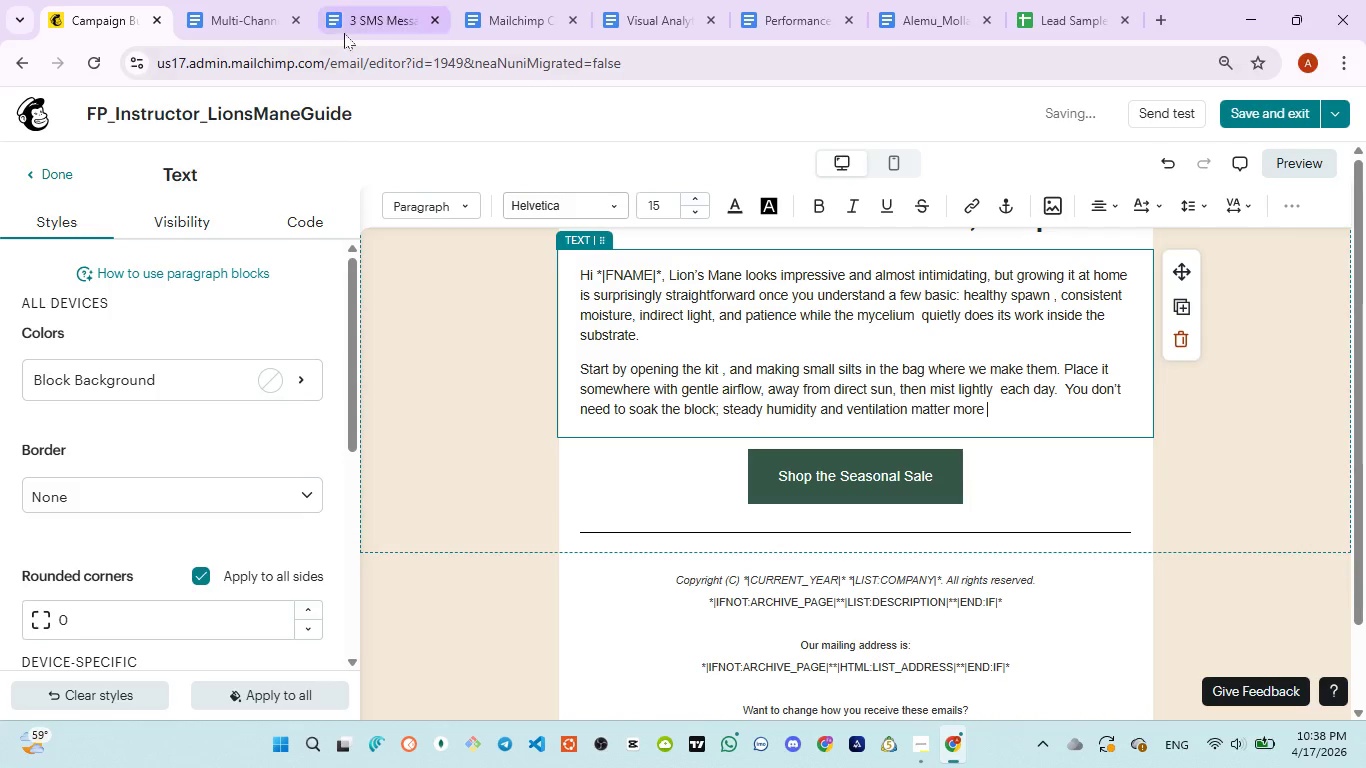 
left_click([344, 33])
 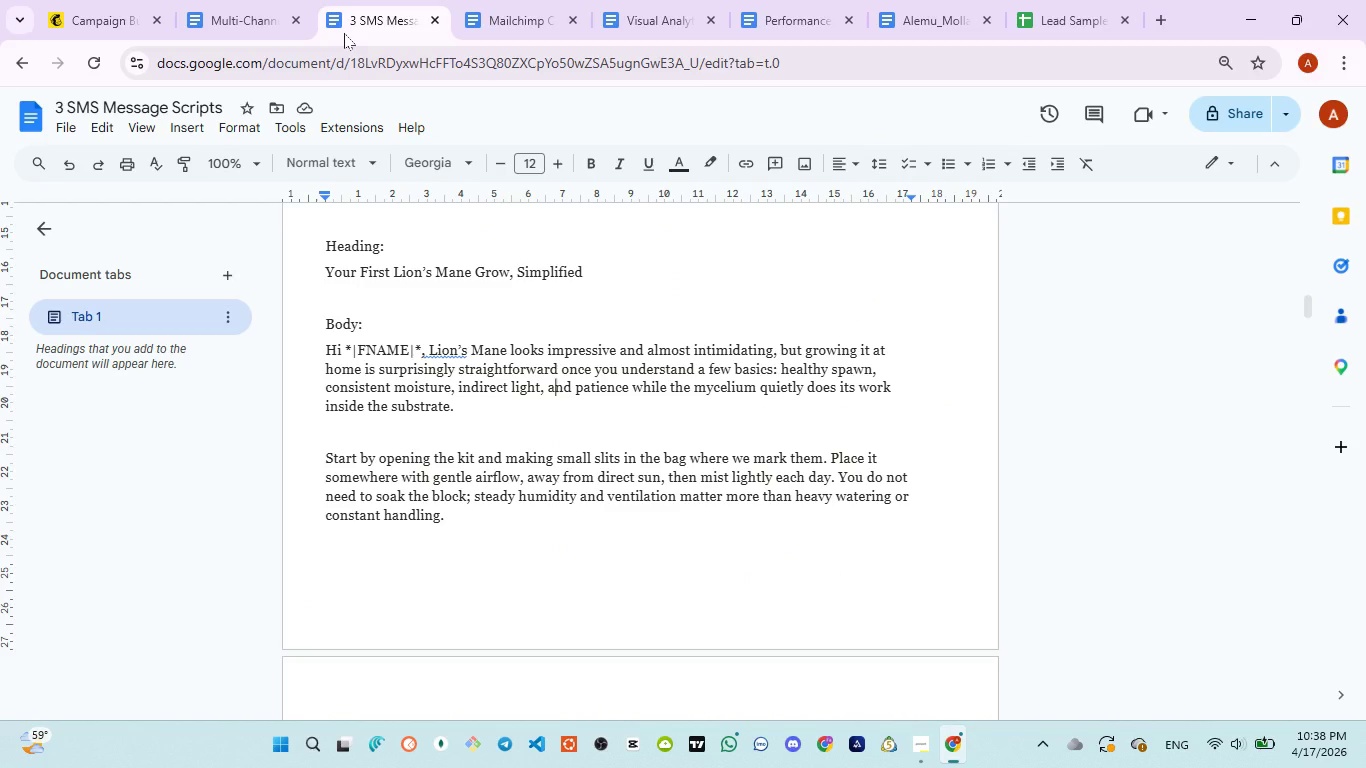 
wait(7.69)
 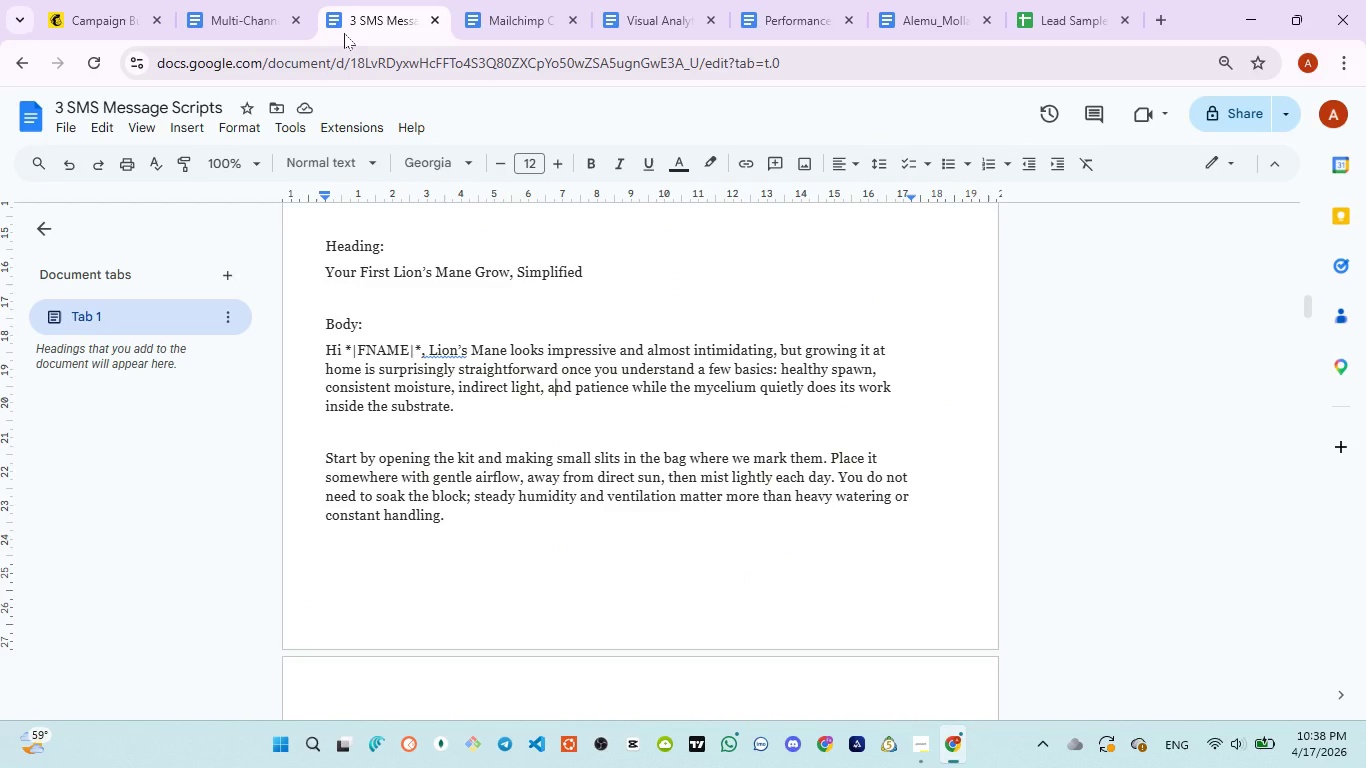 
left_click([97, 32])
 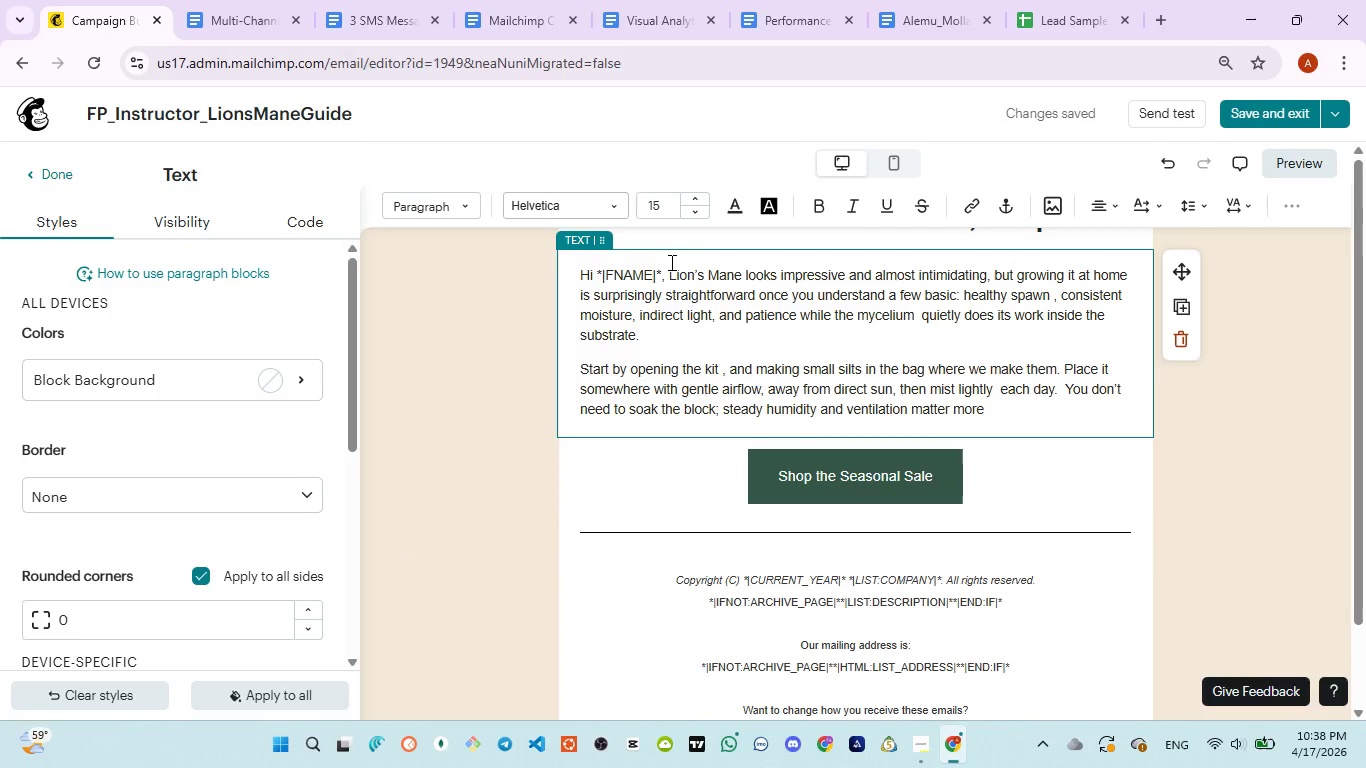 
type(than heavy )
 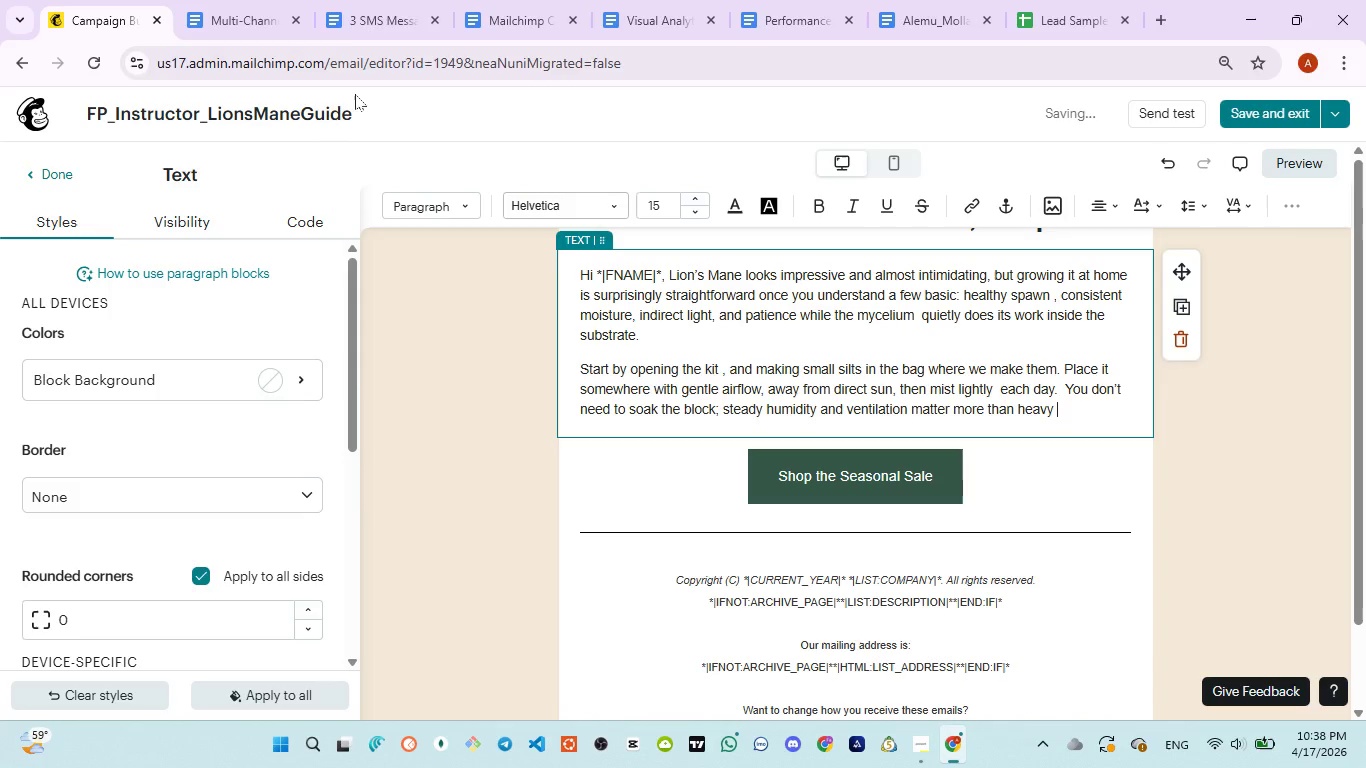 
left_click([342, 4])
 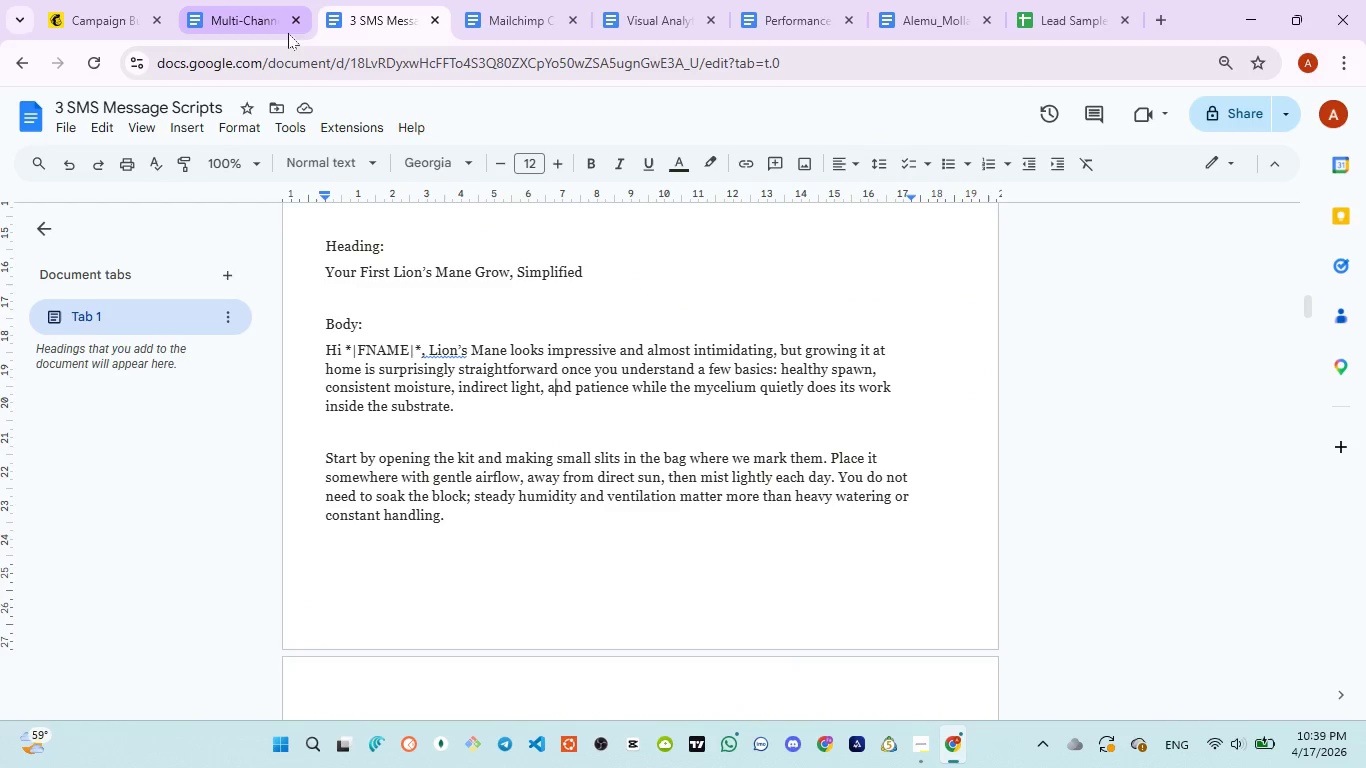 
wait(5.72)
 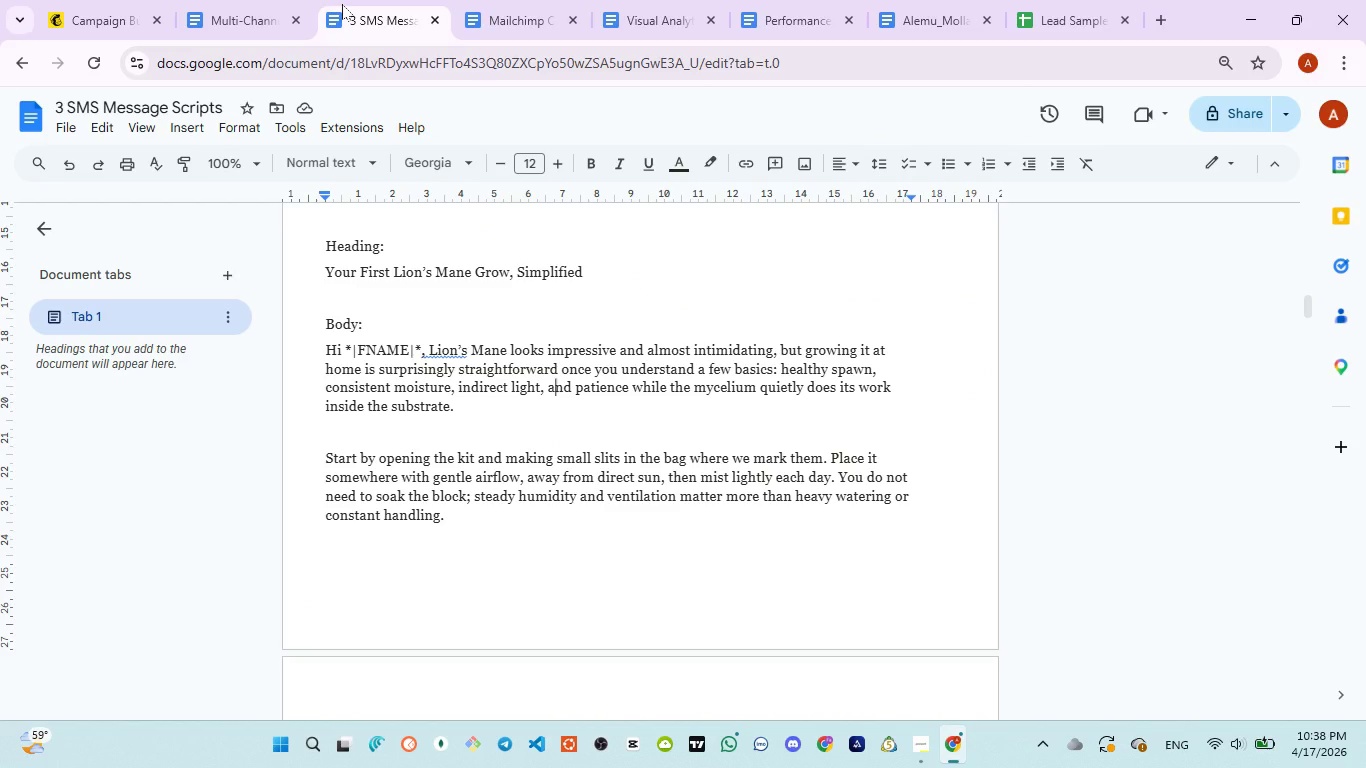 
left_click([129, 28])
 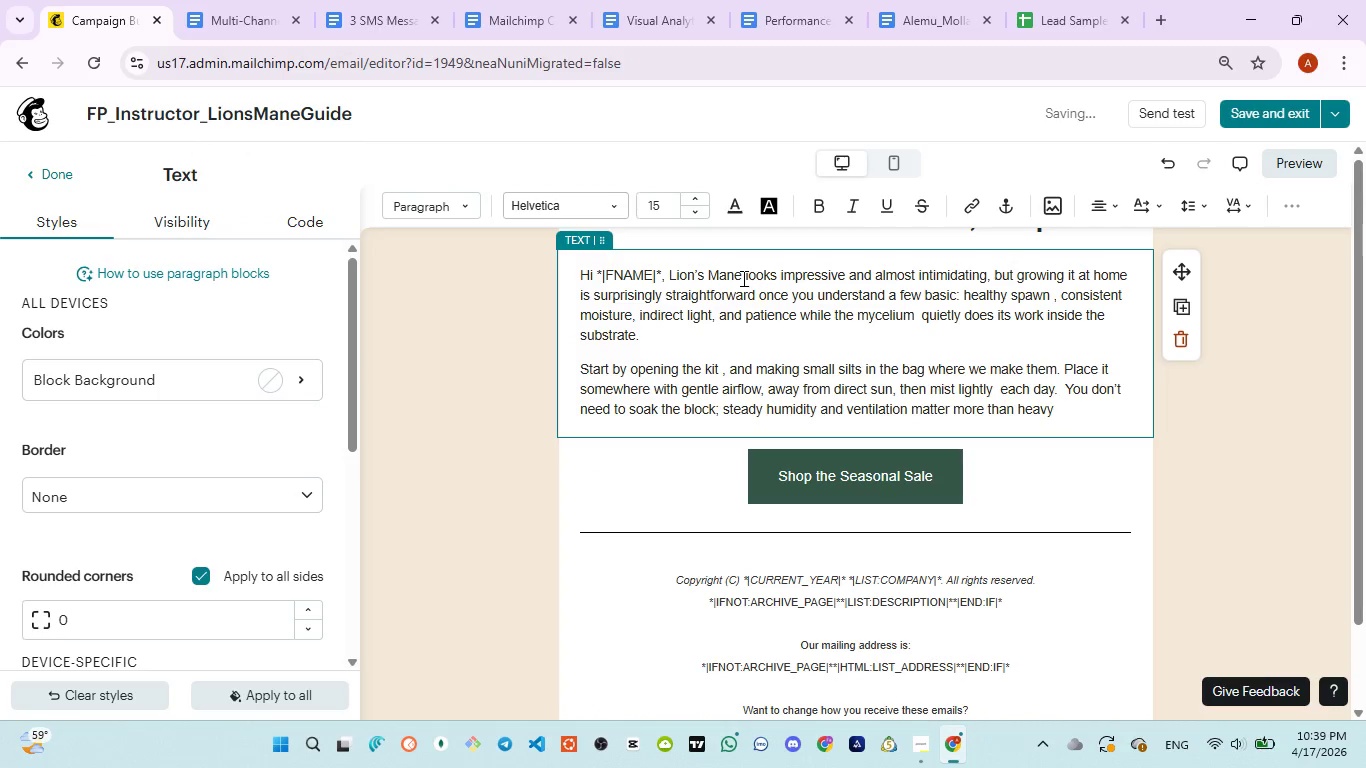 
type(hea)
key(Backspace)
key(Backspace)
key(Backspace)
type(watering or )
 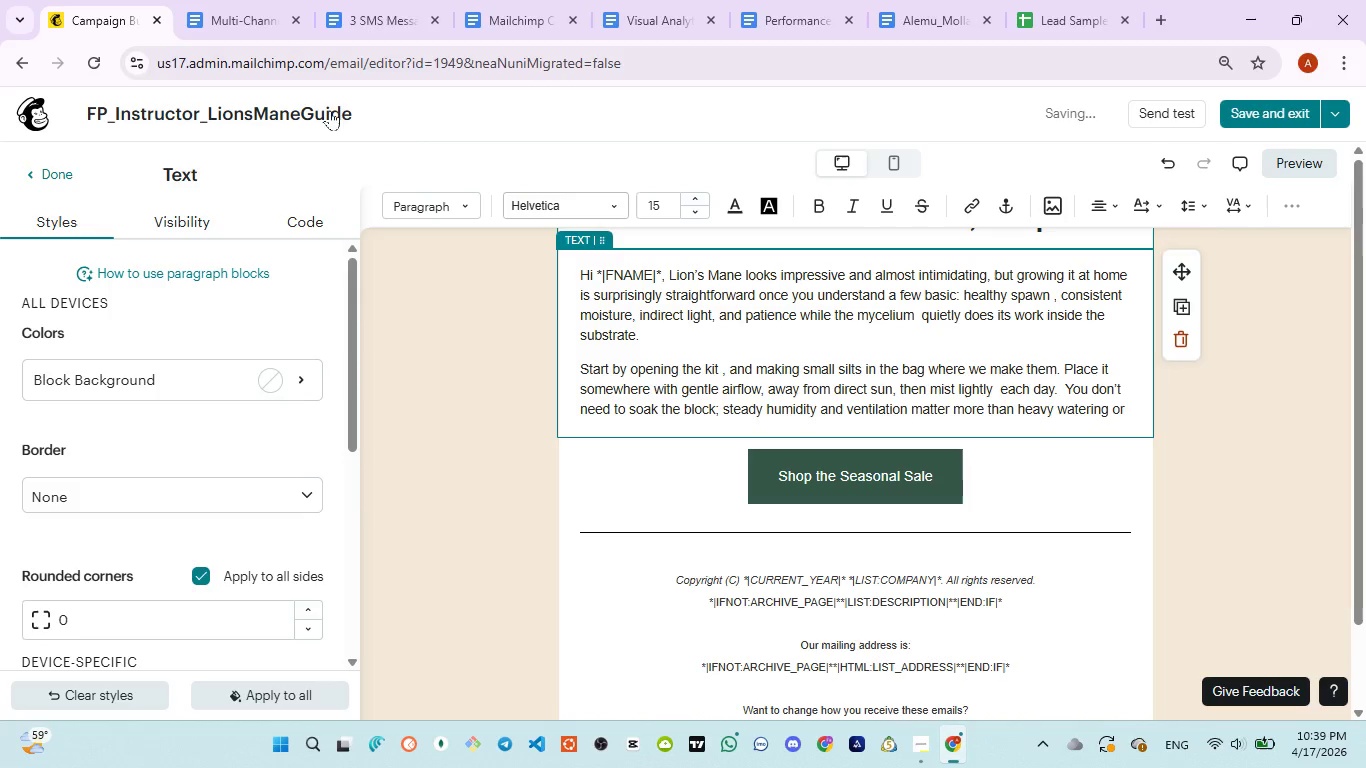 
left_click([358, 3])
 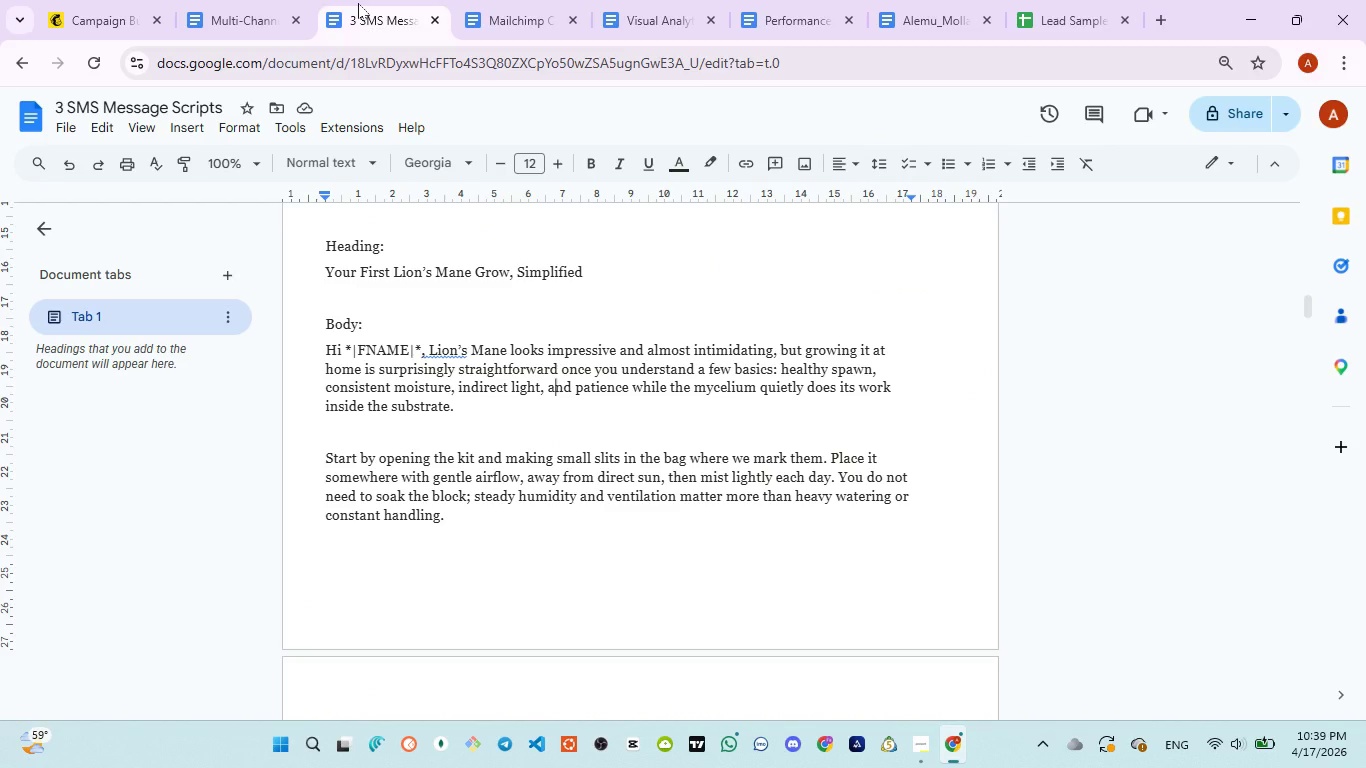 
wait(5.22)
 